 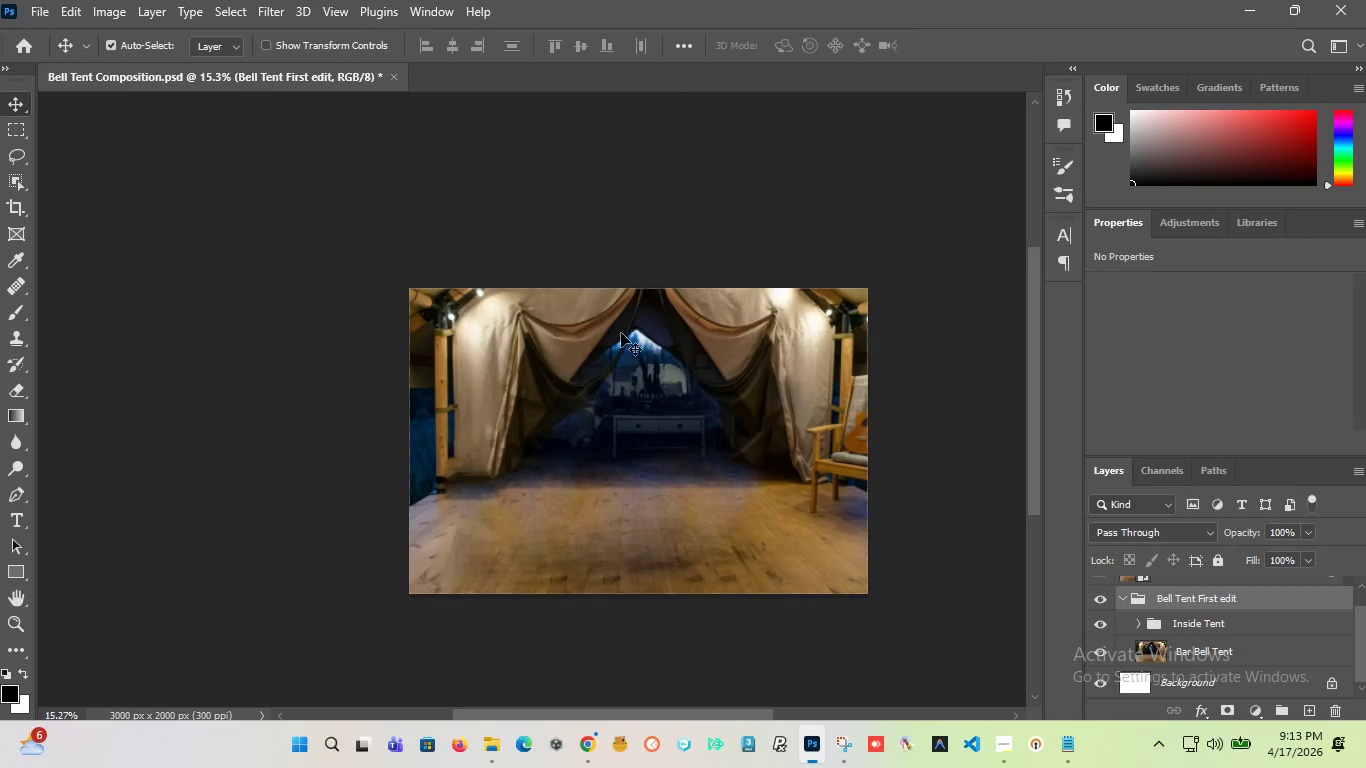 
scroll: coordinate [1149, 599], scroll_direction: up, amount: 3.0
 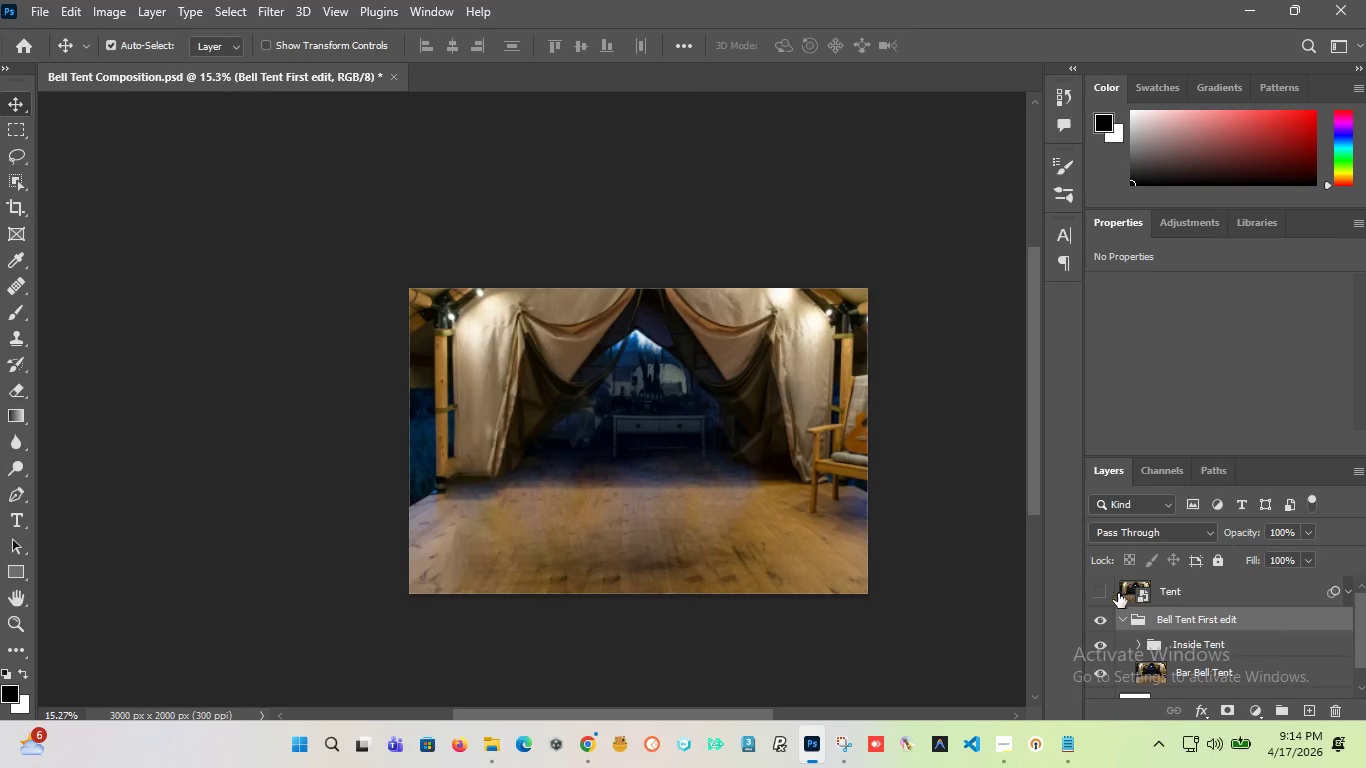 
left_click([1101, 597])
 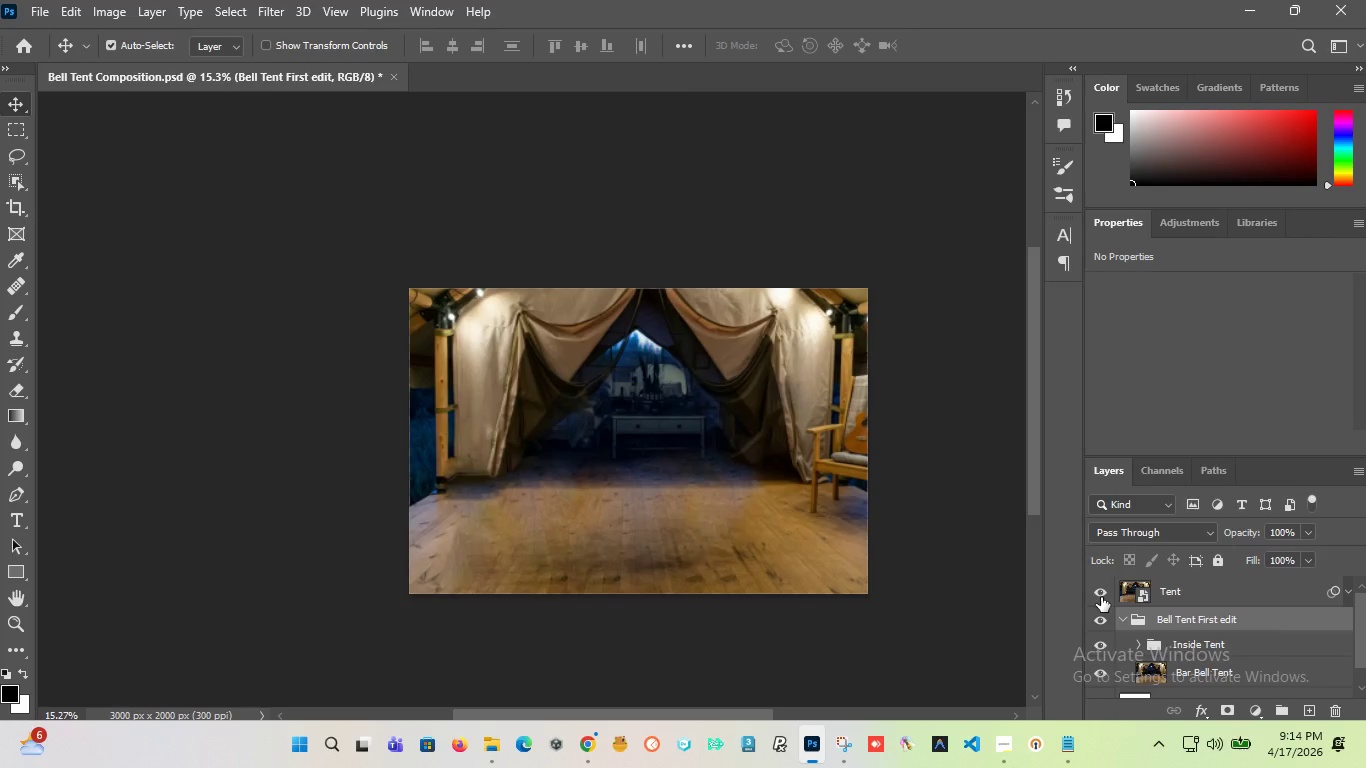 
left_click([1101, 597])
 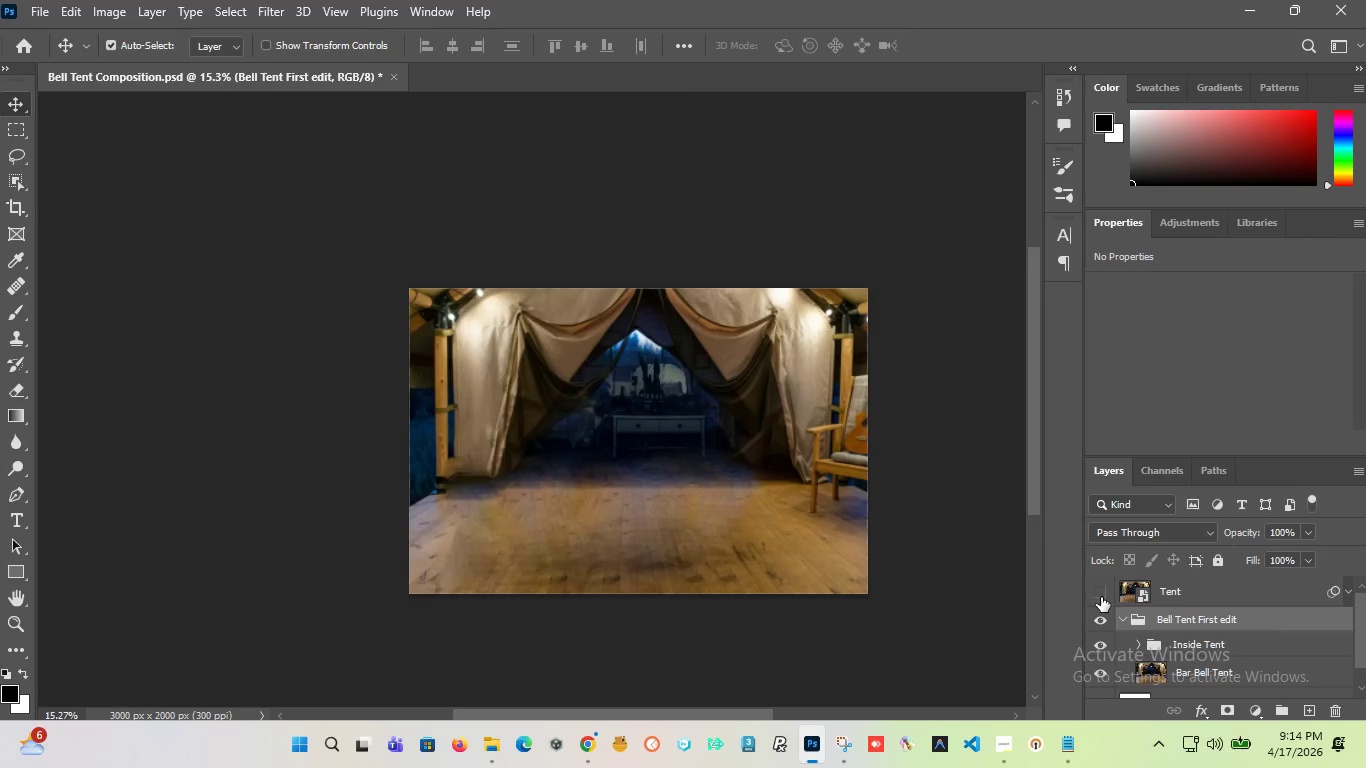 
left_click([1101, 597])
 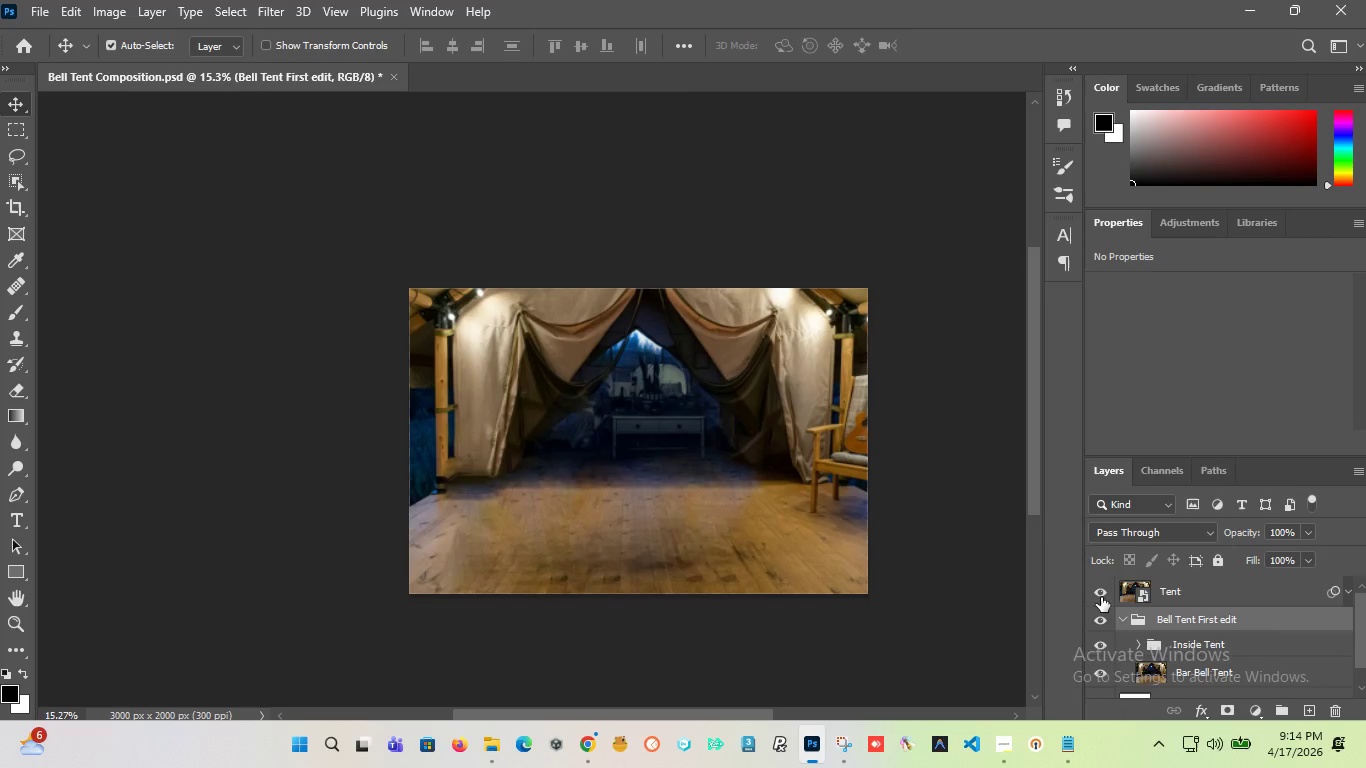 
left_click([1101, 597])
 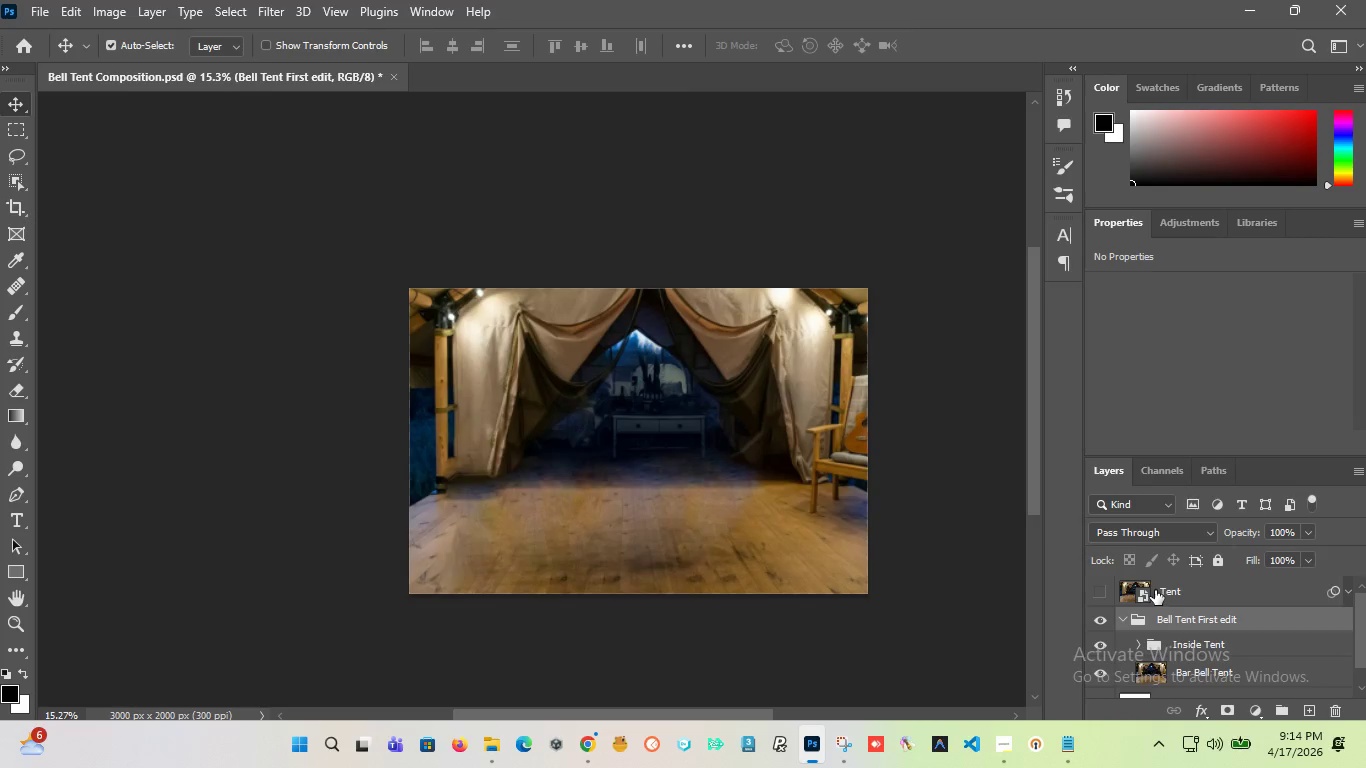 
left_click([1159, 590])
 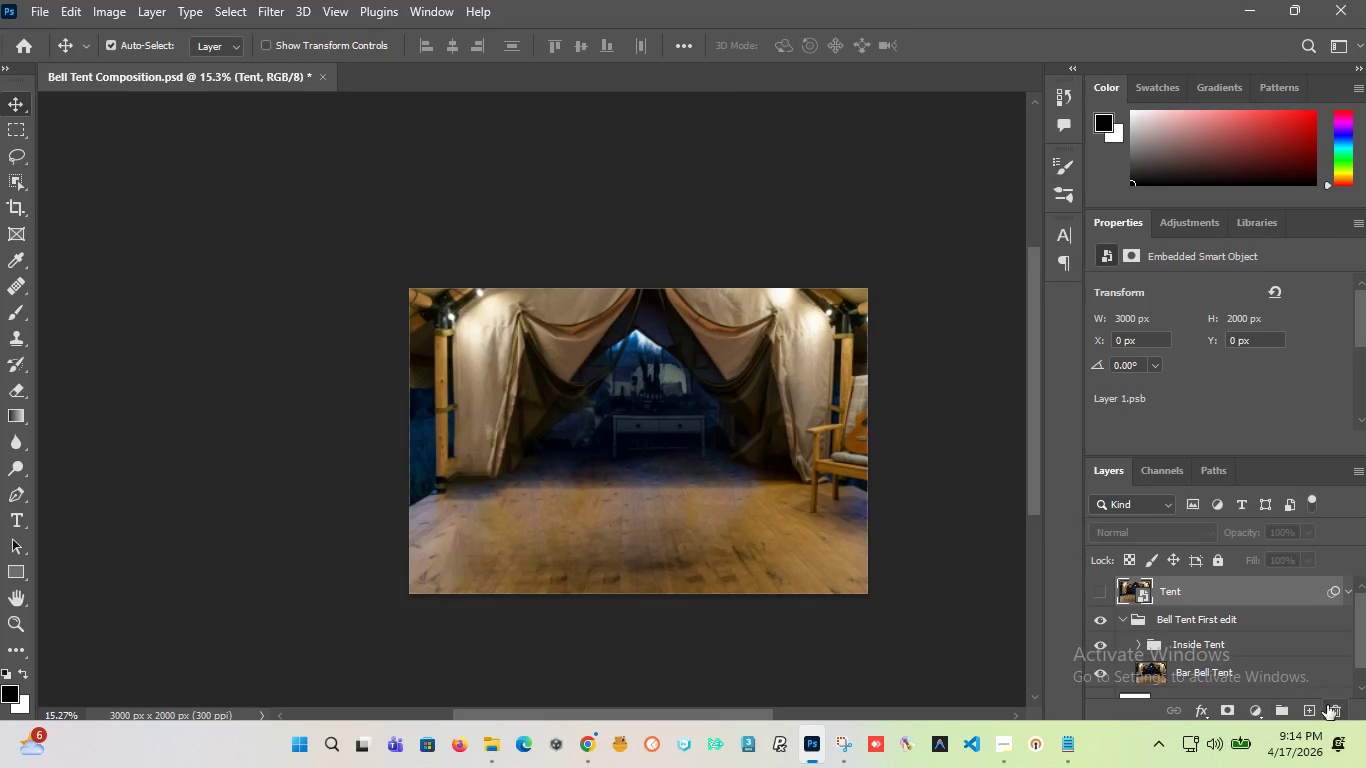 
left_click([1336, 705])
 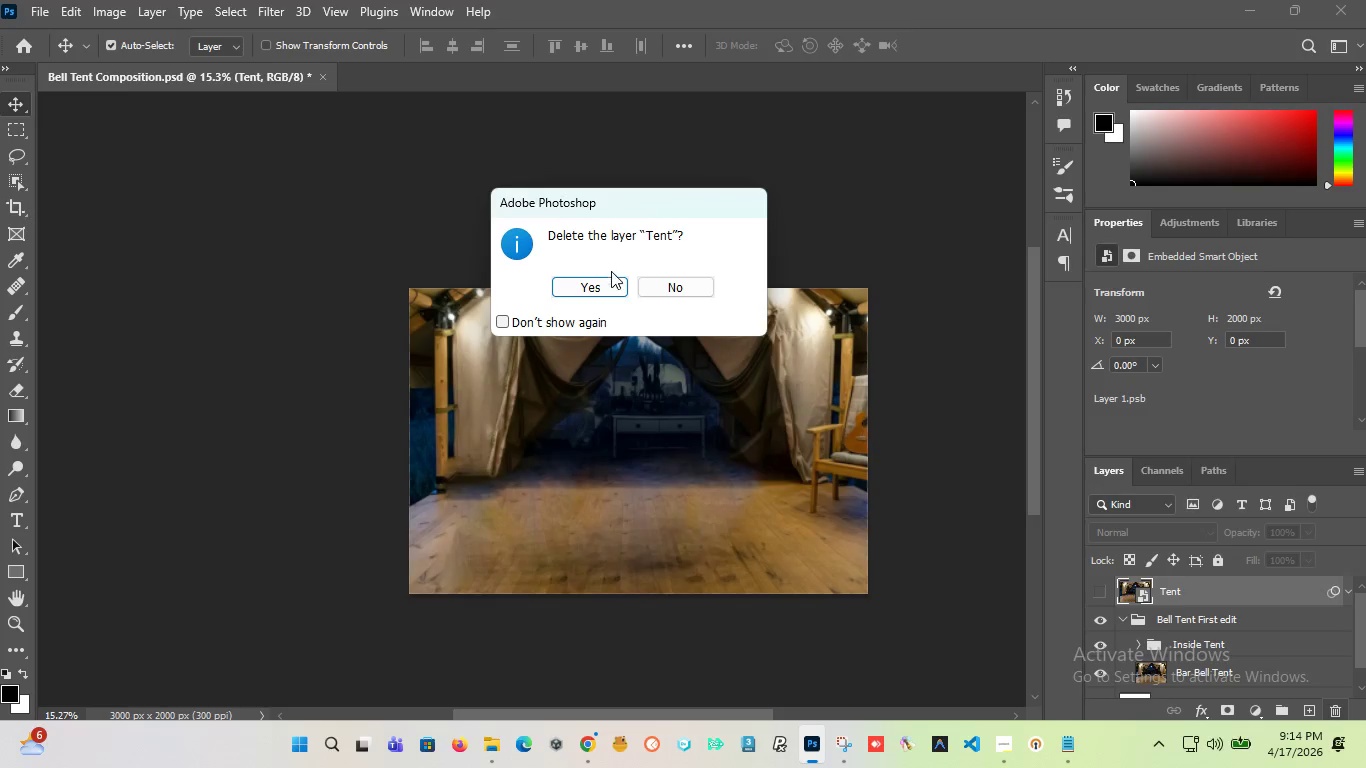 
left_click([606, 278])
 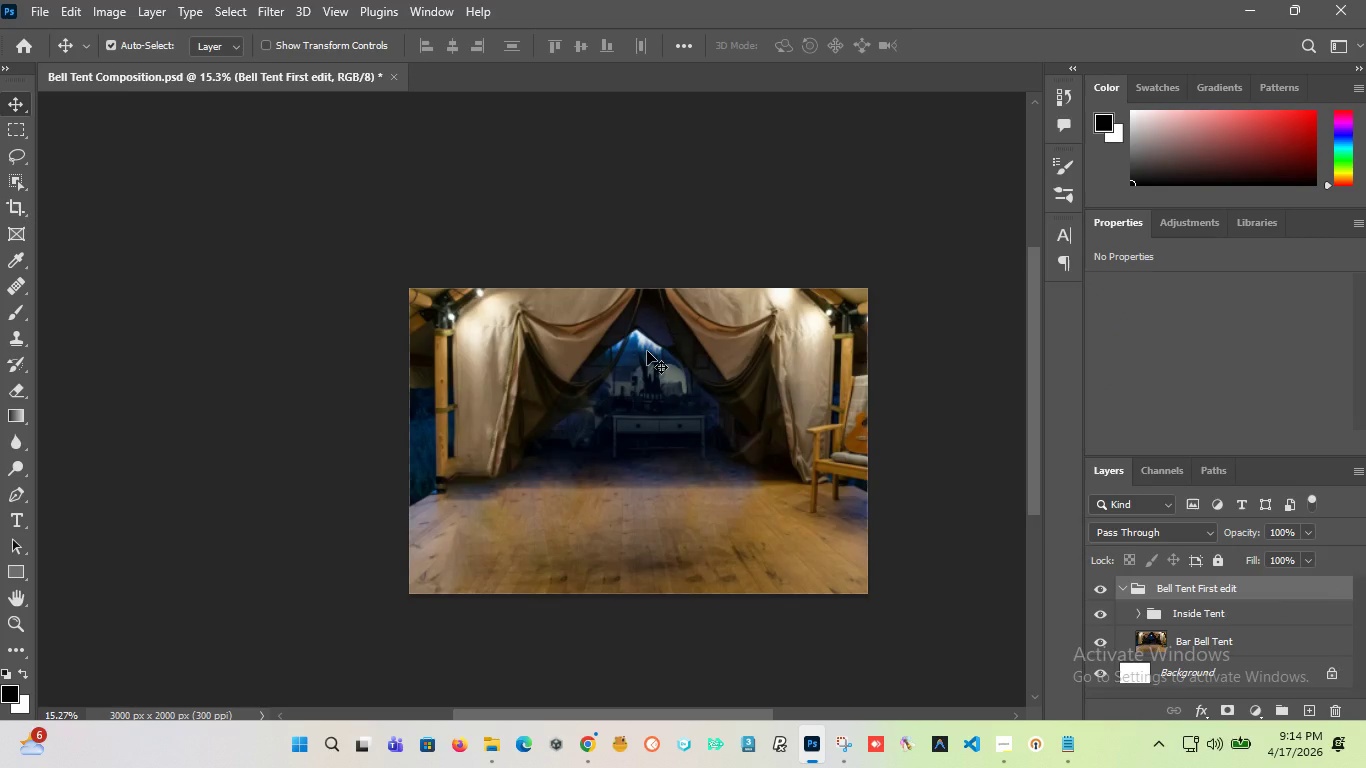 
wait(9.7)
 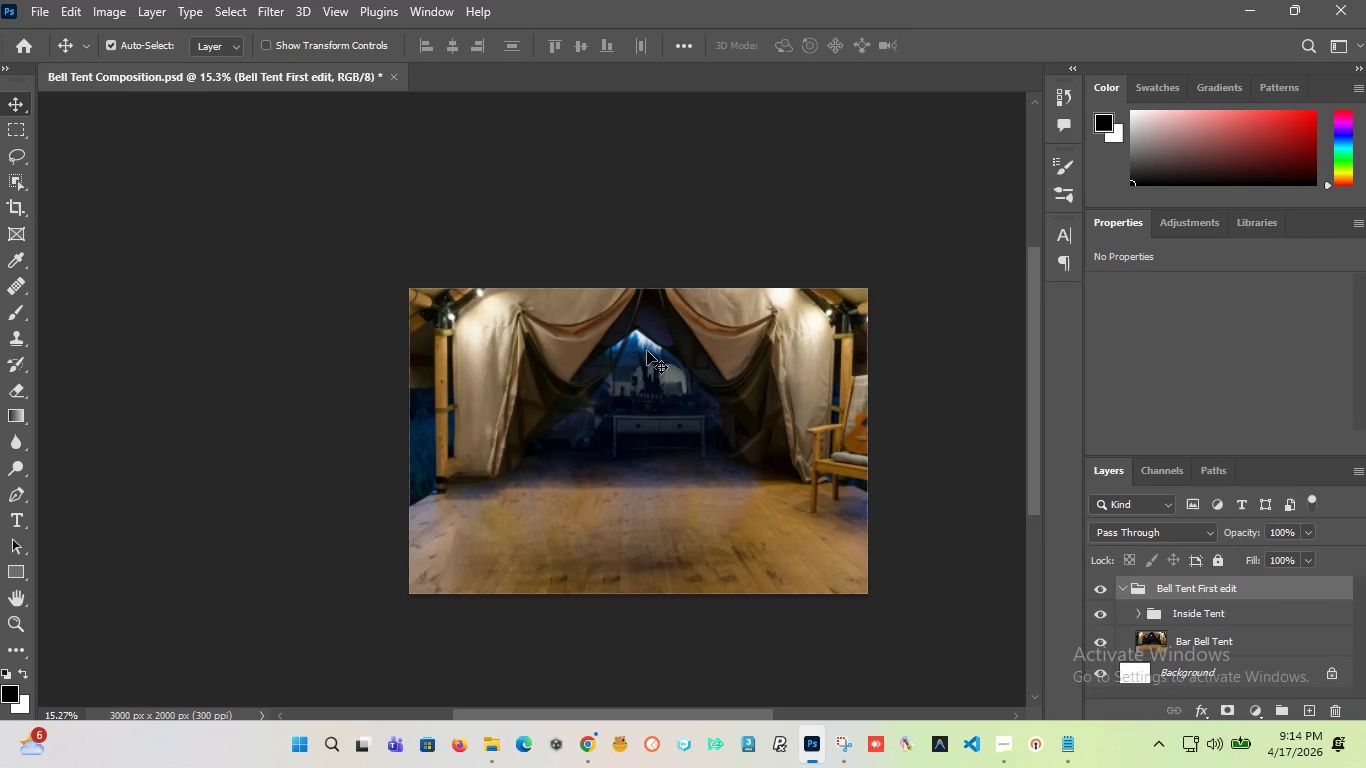 
hold_key(key=AltLeft, duration=2.06)
scroll: coordinate [437, 447], scroll_direction: down, amount: 1.0
 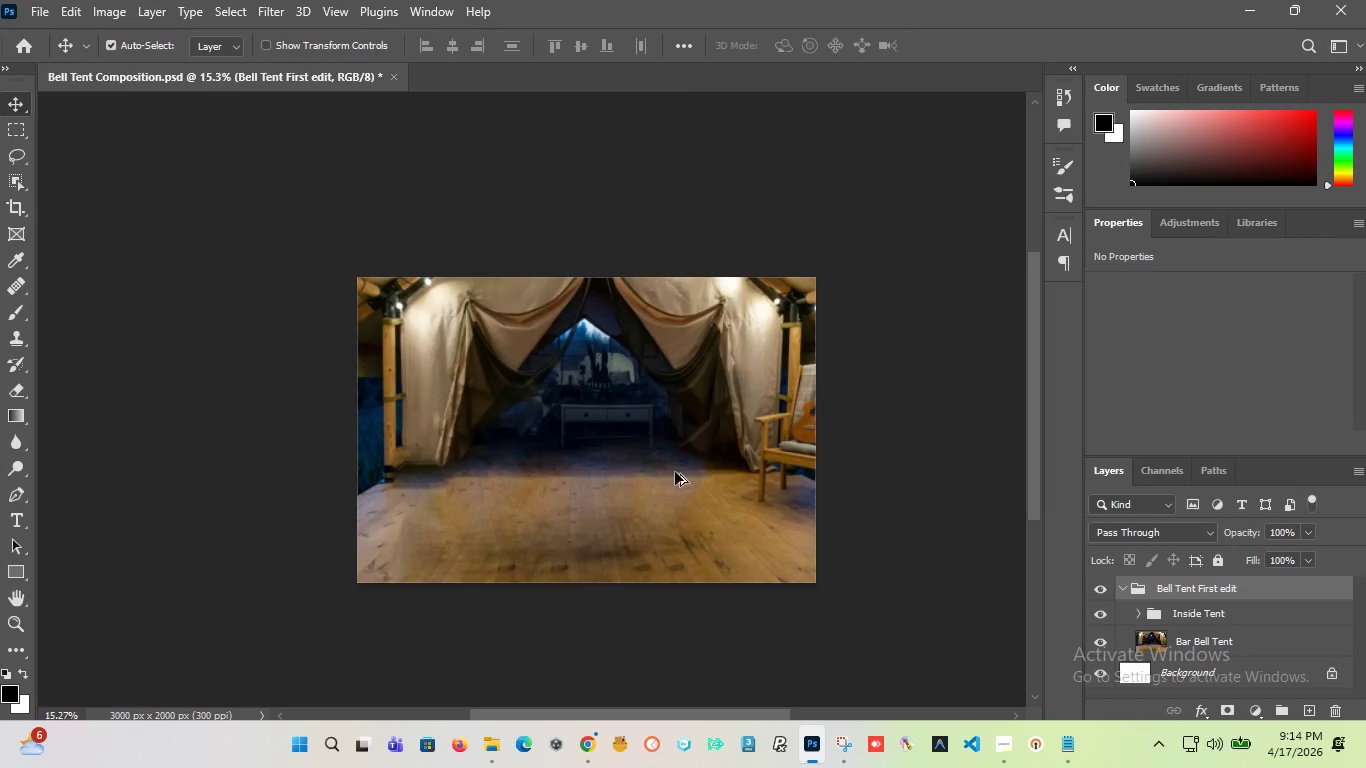 
scroll: coordinate [677, 472], scroll_direction: up, amount: 2.0
 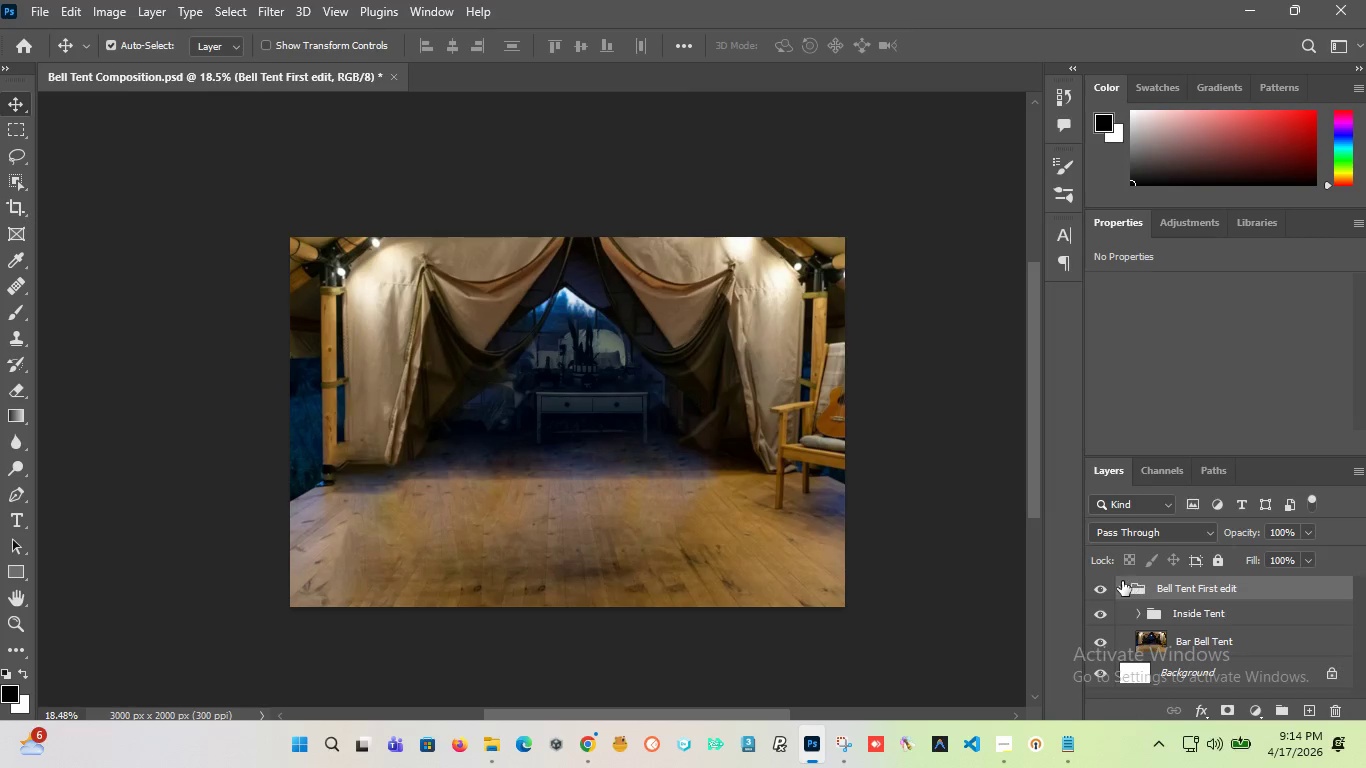 
left_click([1121, 581])
 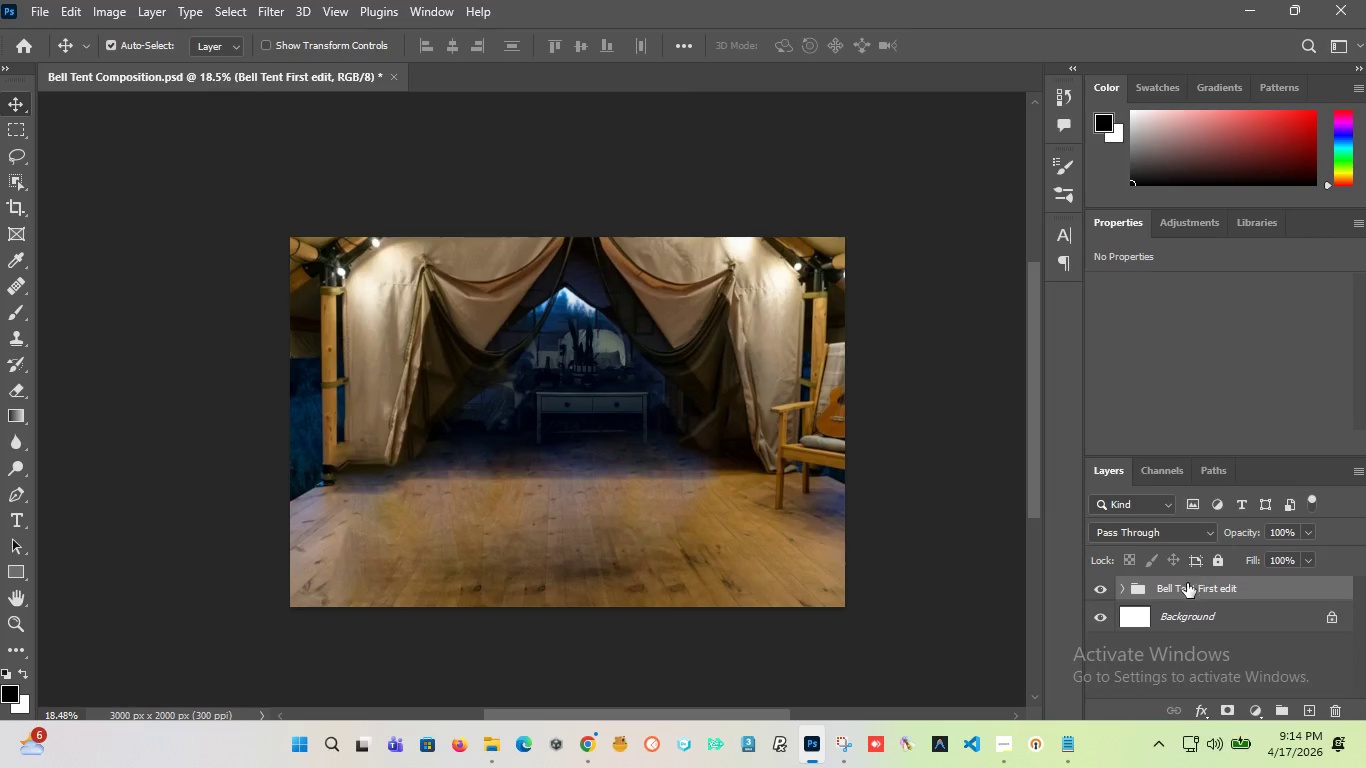 
hold_key(key=AltLeft, duration=2.86)
scroll: coordinate [633, 412], scroll_direction: up, amount: 3.0
 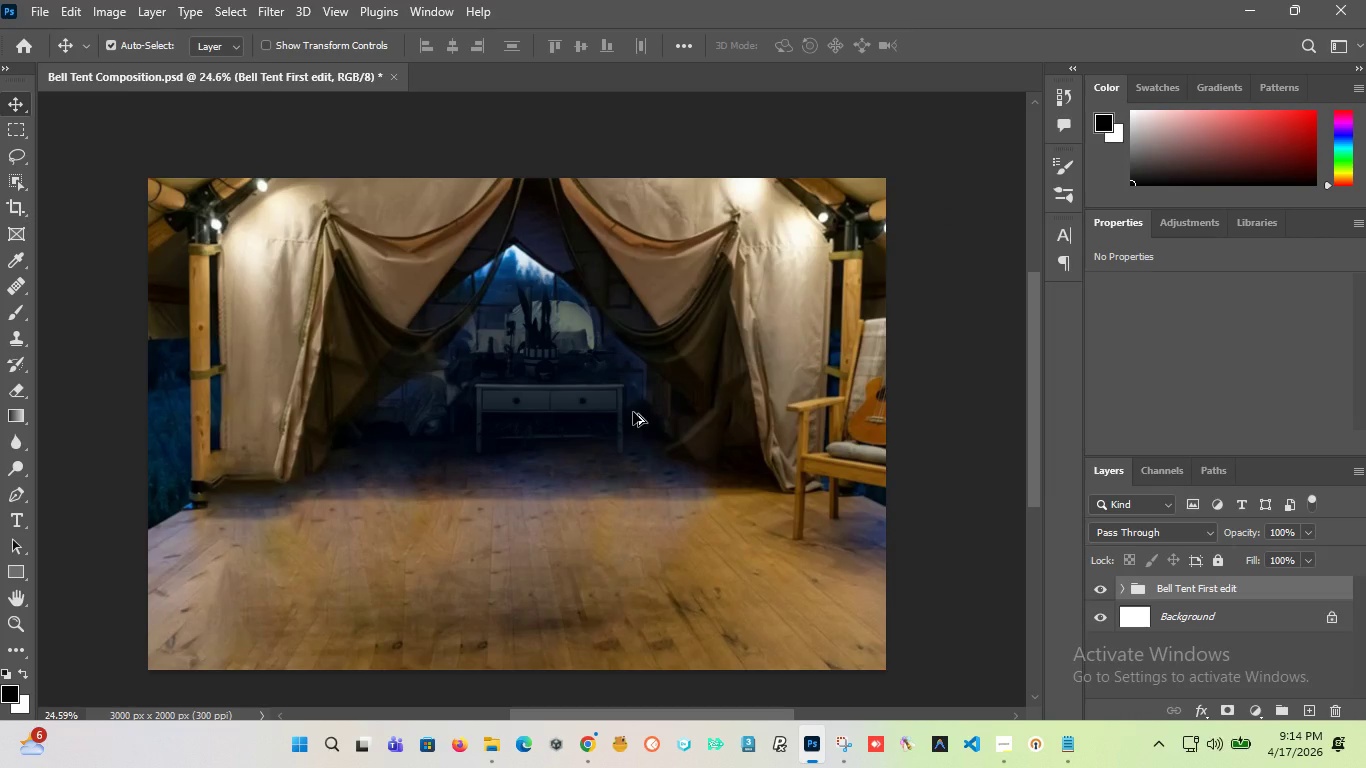 
scroll: coordinate [633, 412], scroll_direction: down, amount: 1.0
 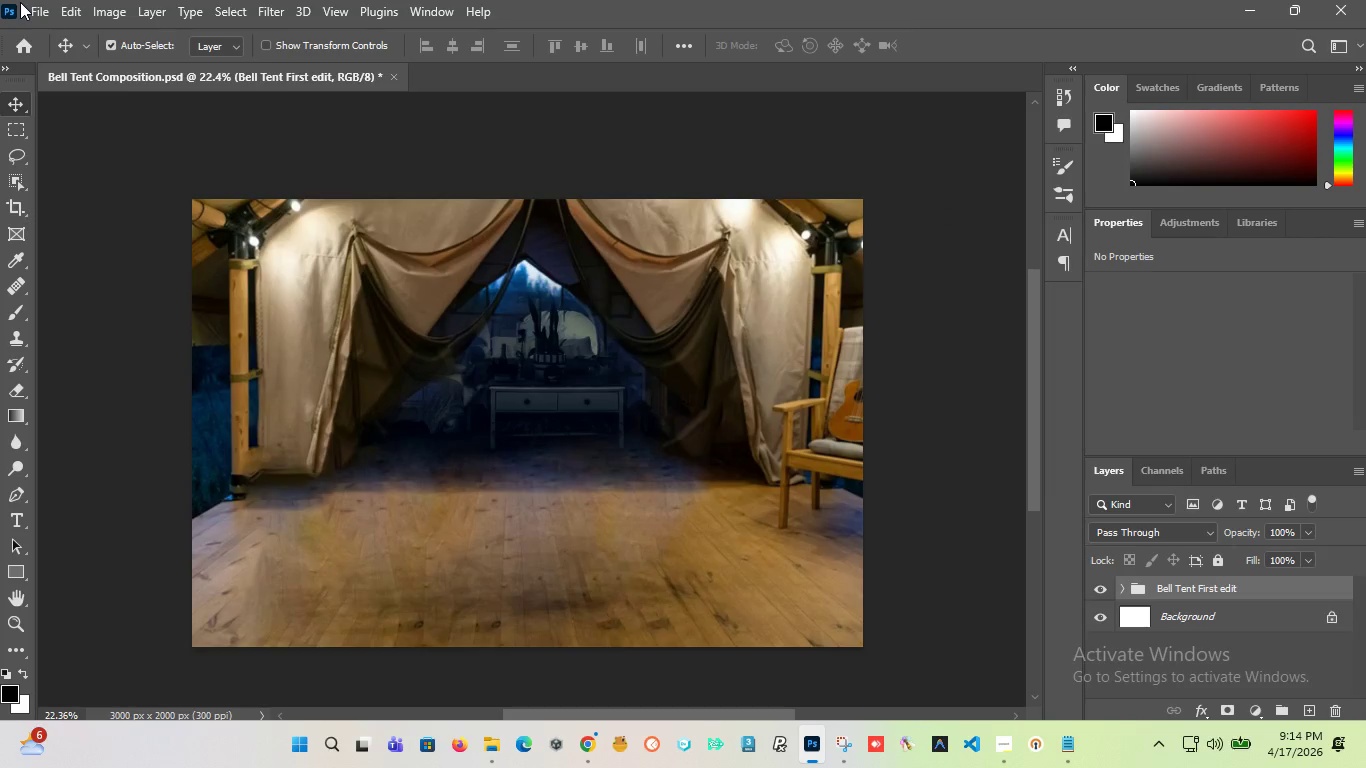 
left_click([31, 3])
 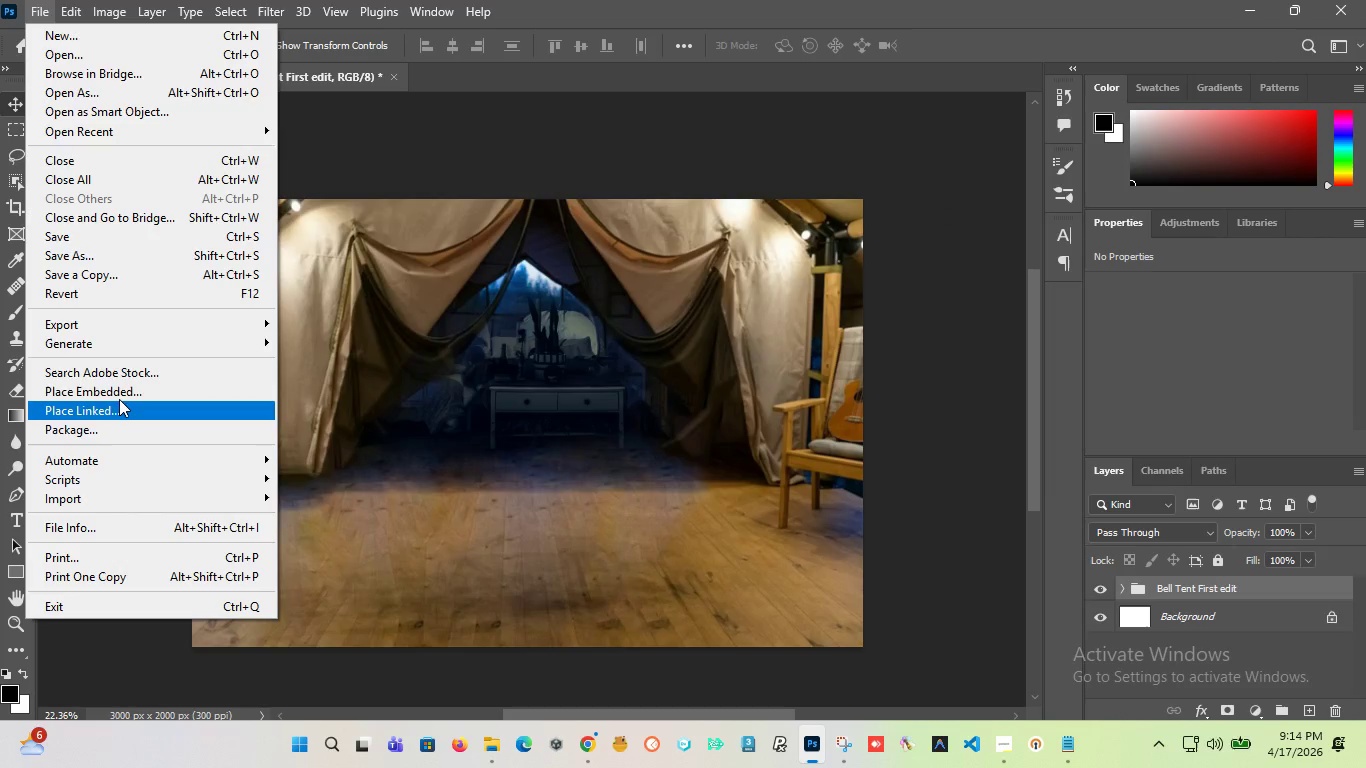 
left_click([123, 389])
 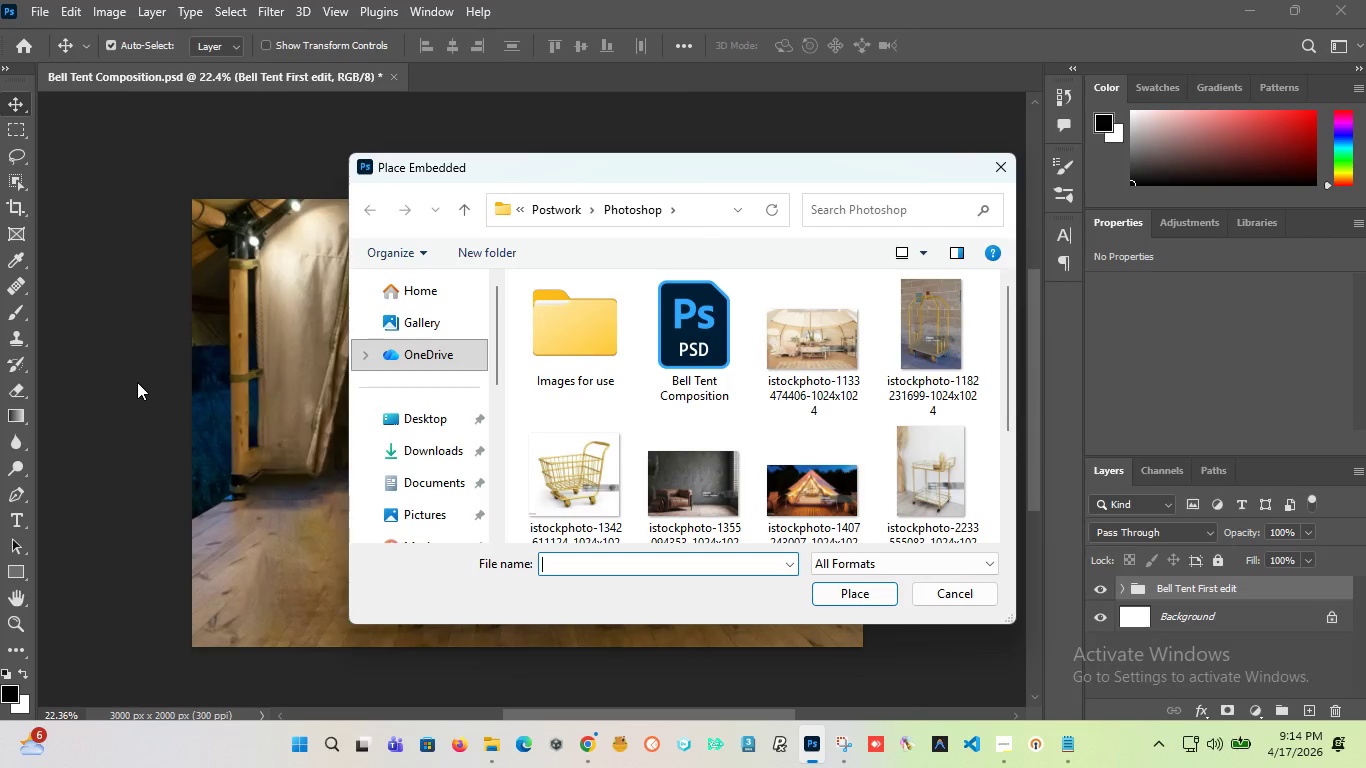 
wait(7.73)
 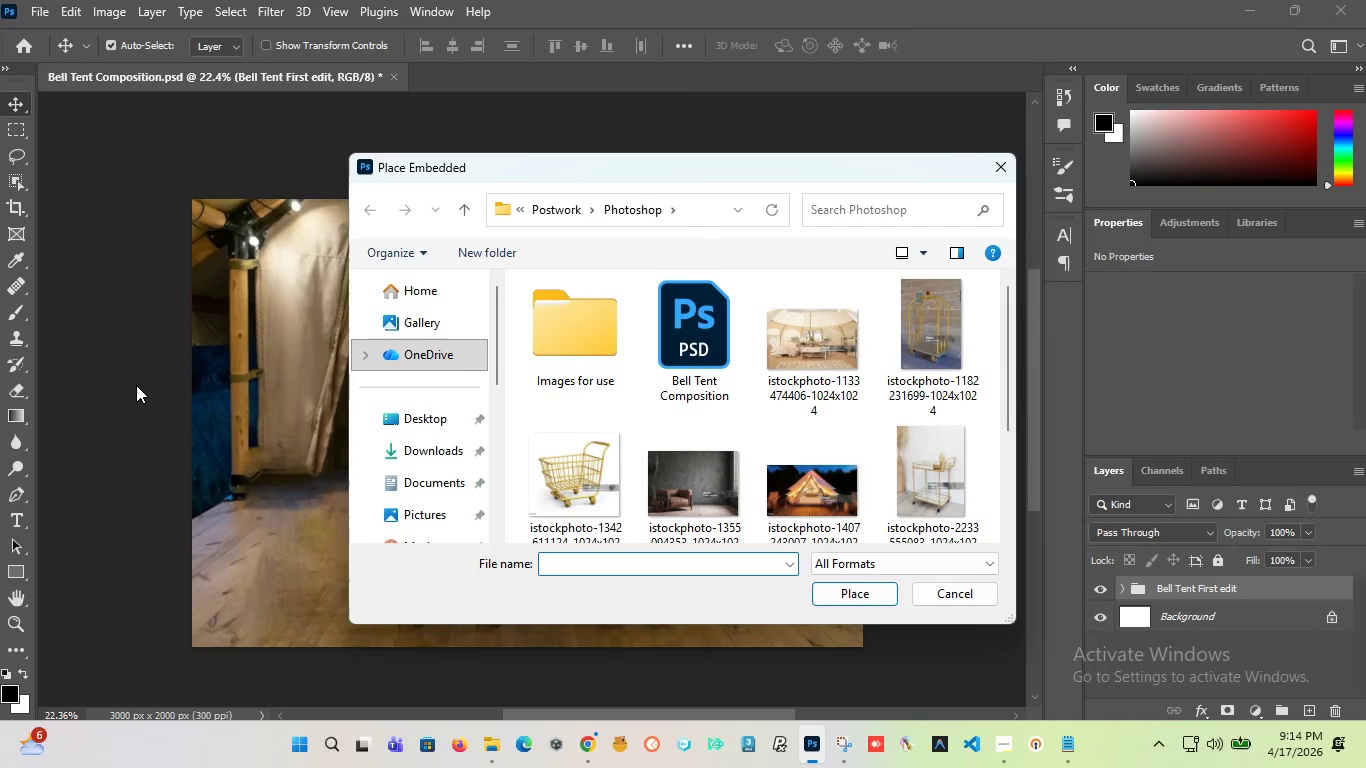 
mouse_move([751, 337])
 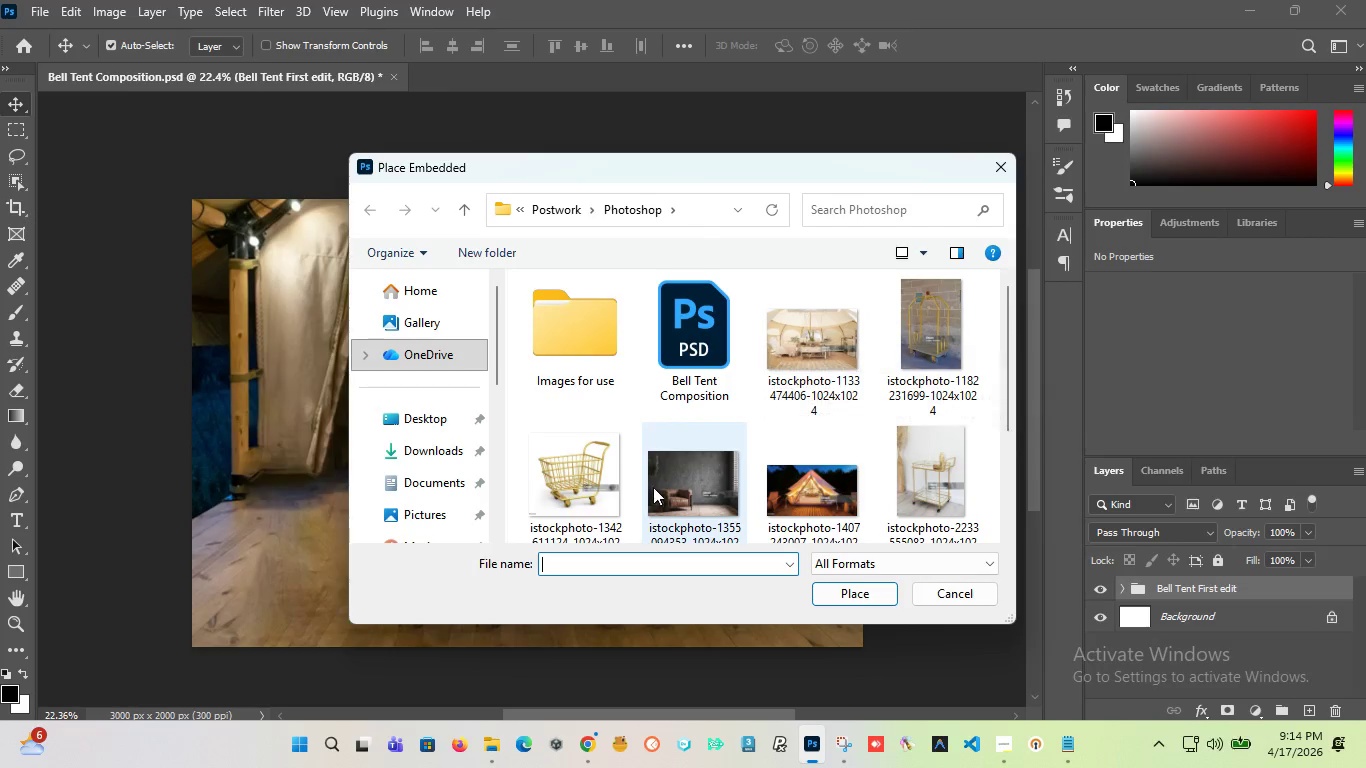 
left_click([653, 487])
 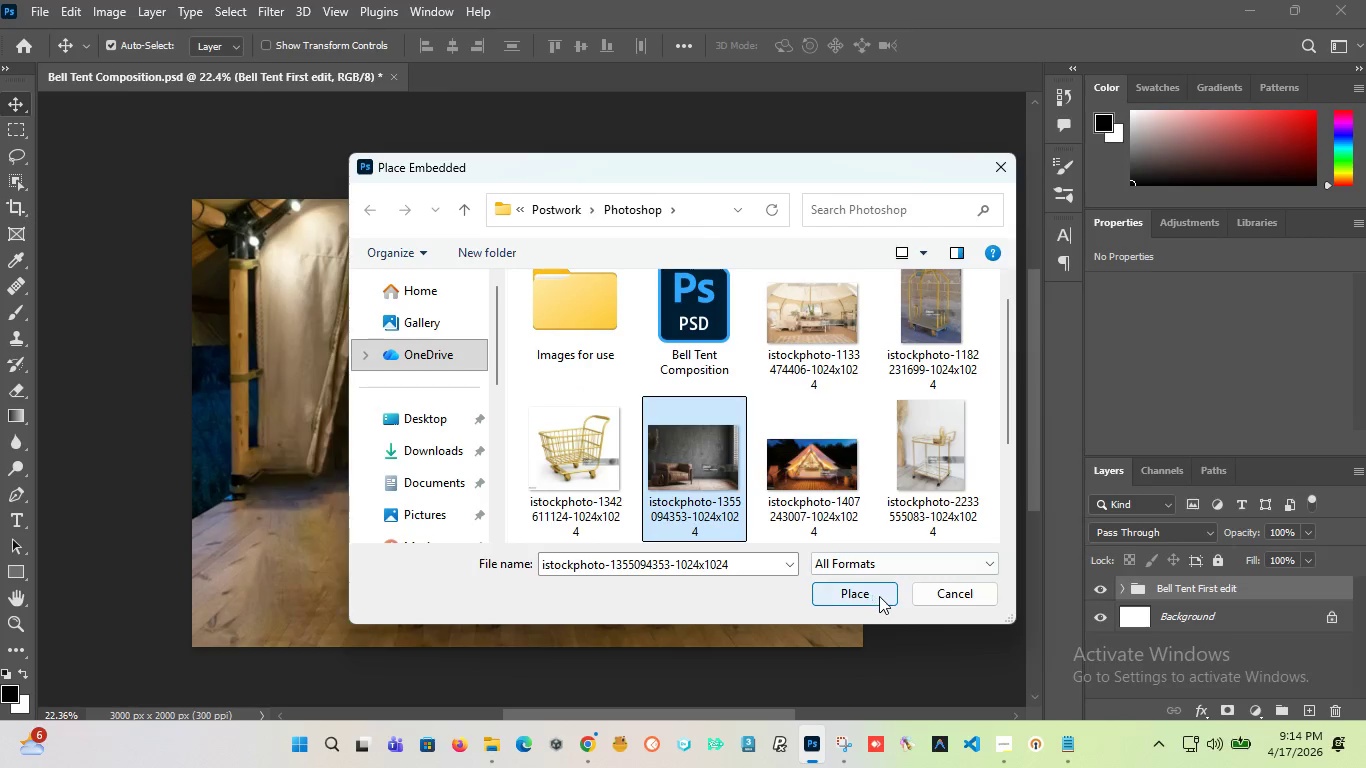 
left_click([876, 593])
 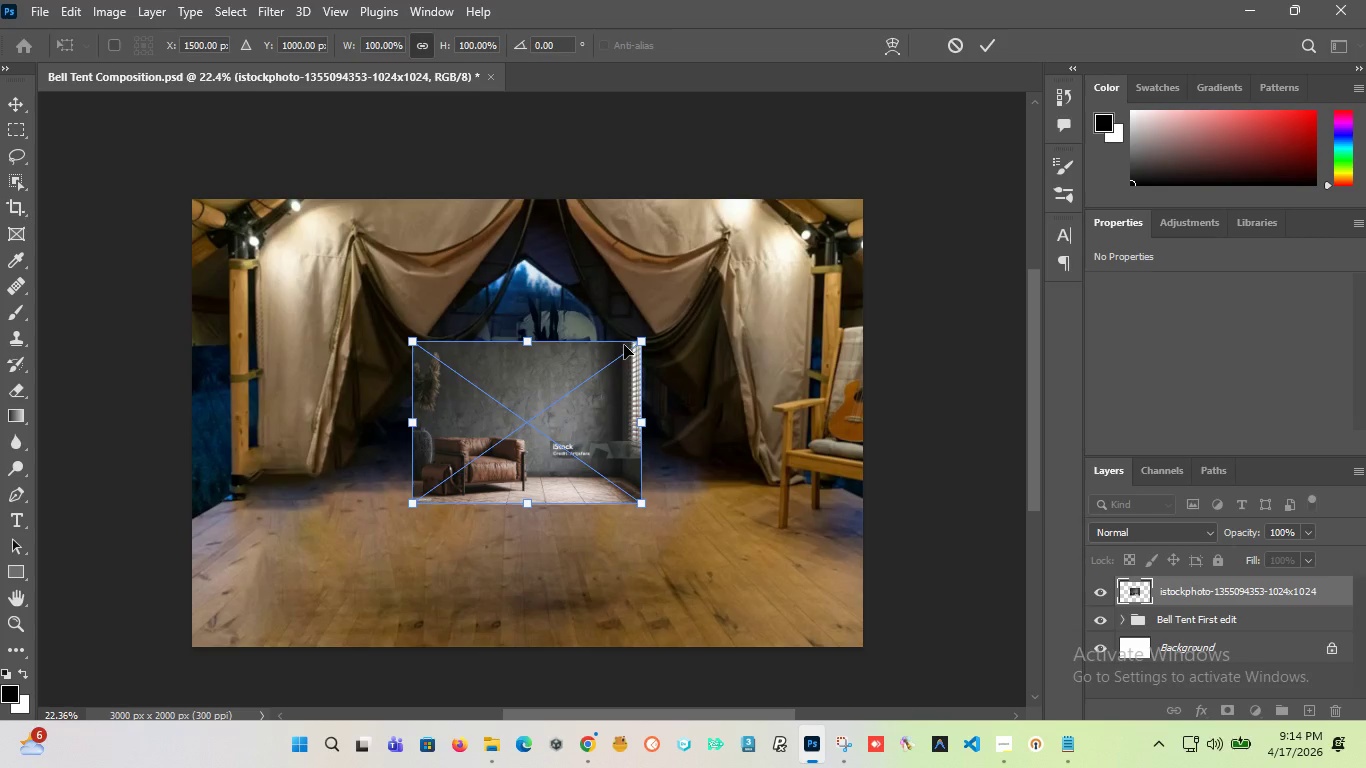 
hold_key(key=AltLeft, duration=4.42)
left_click_drag(start_coordinate=[642, 422], to_coordinate=[876, 434])
 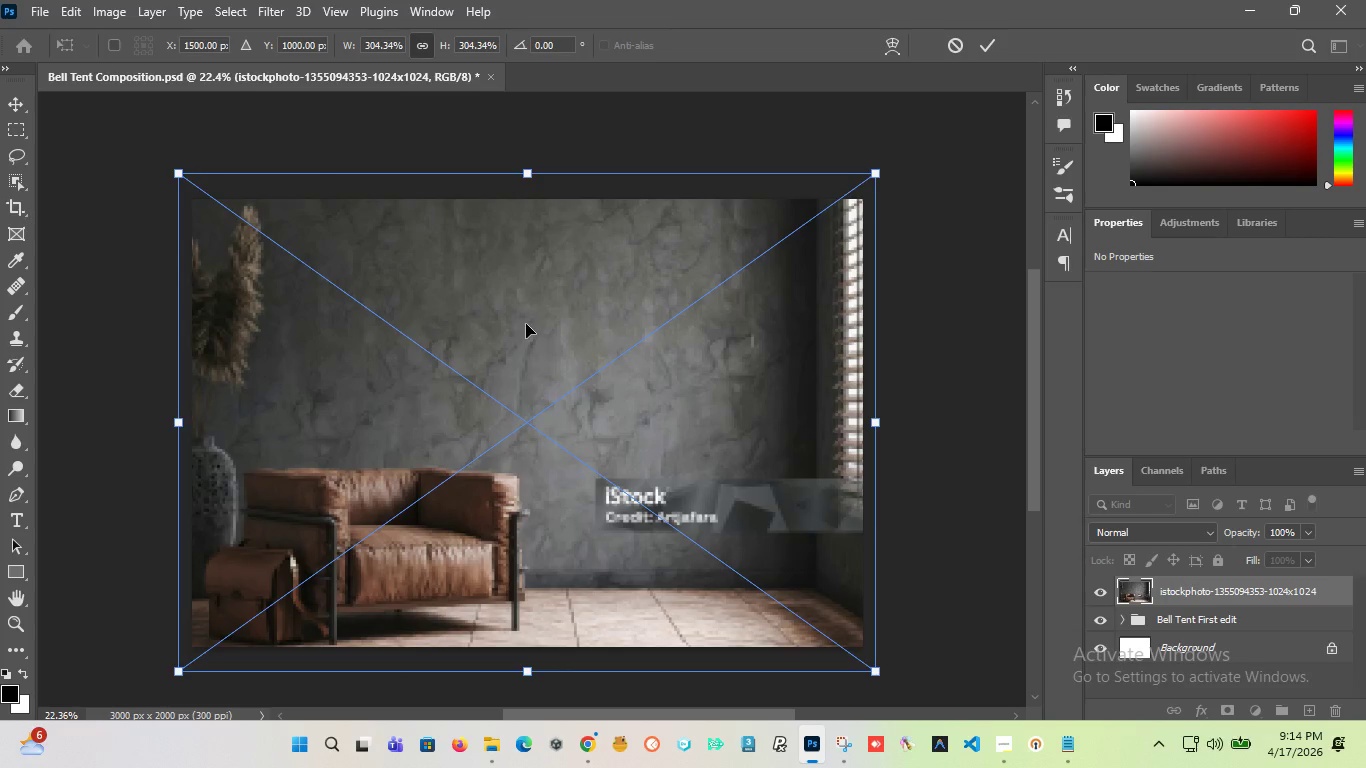 
left_click_drag(start_coordinate=[530, 364], to_coordinate=[530, 338])
 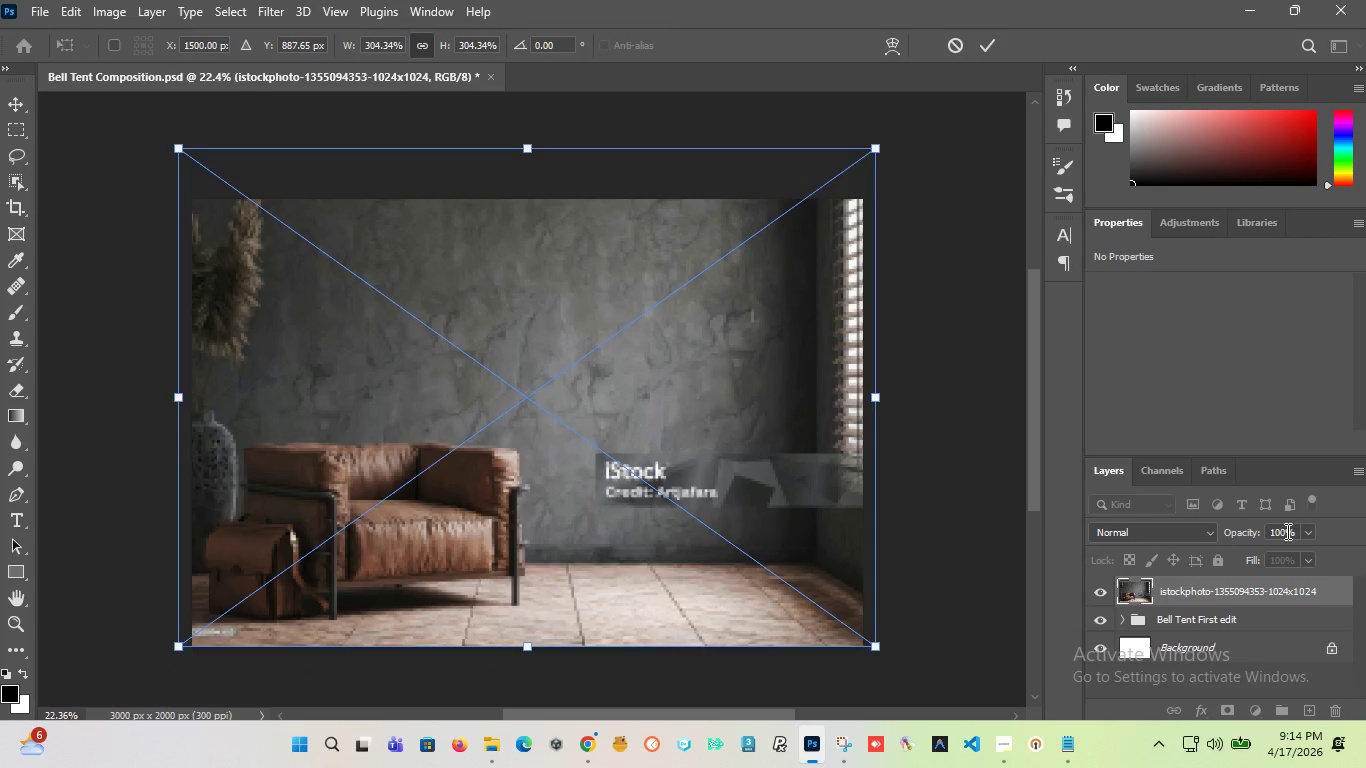 
left_click_drag(start_coordinate=[1294, 530], to_coordinate=[1220, 529])
 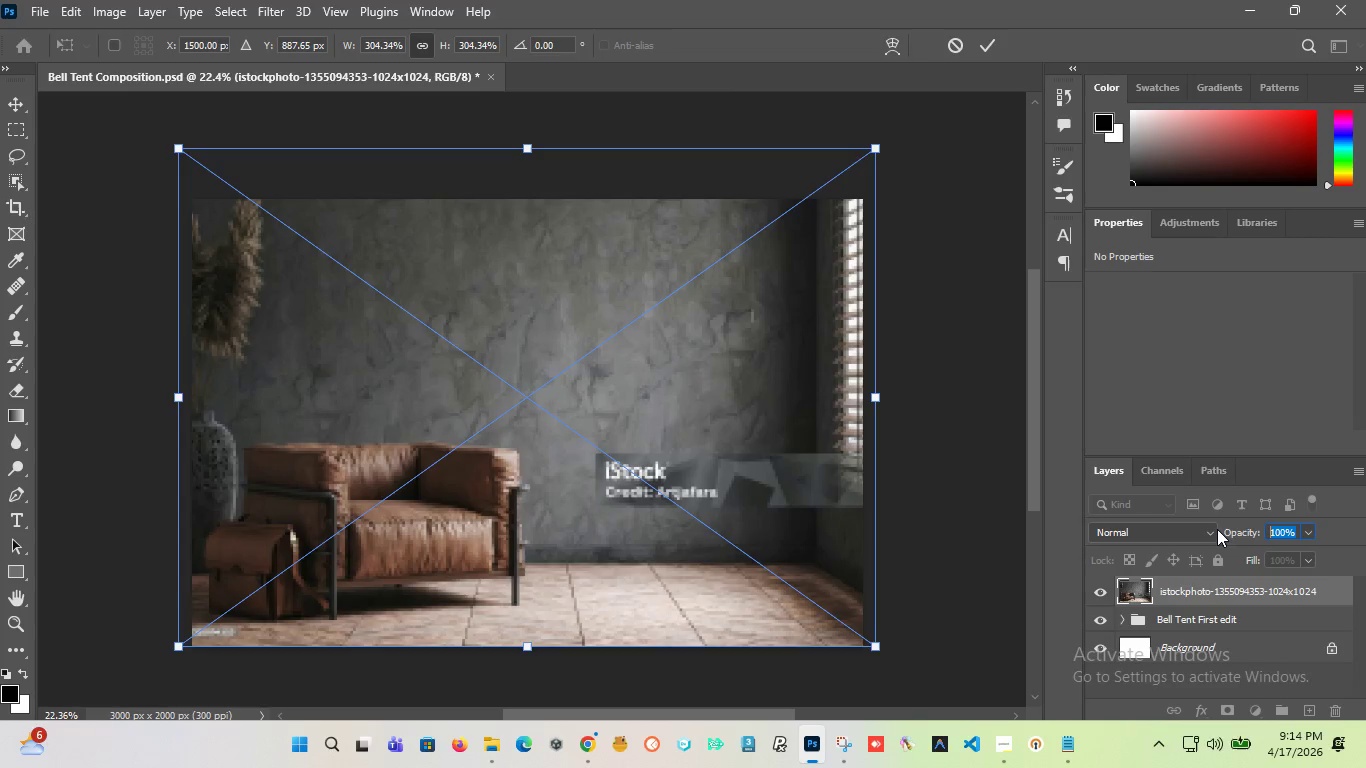 
type(30)
 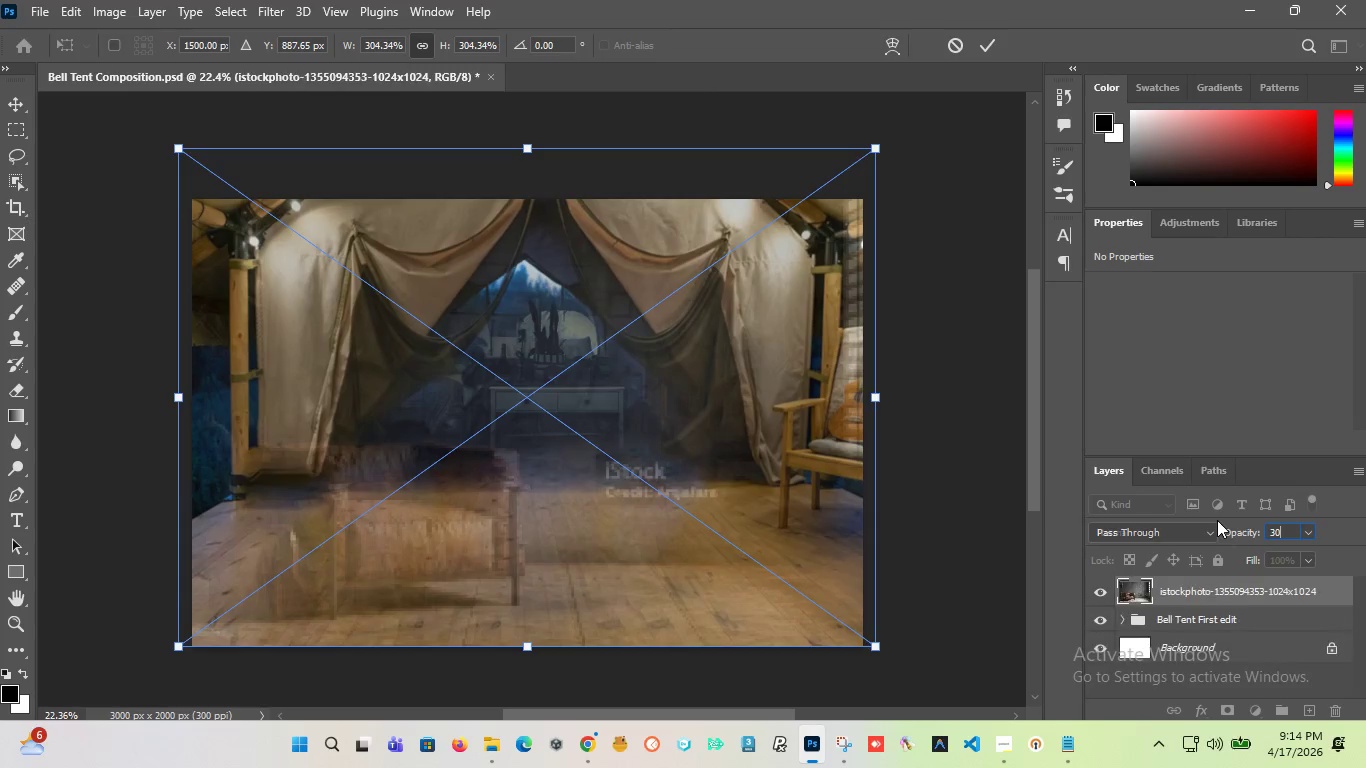 
key(Enter)
 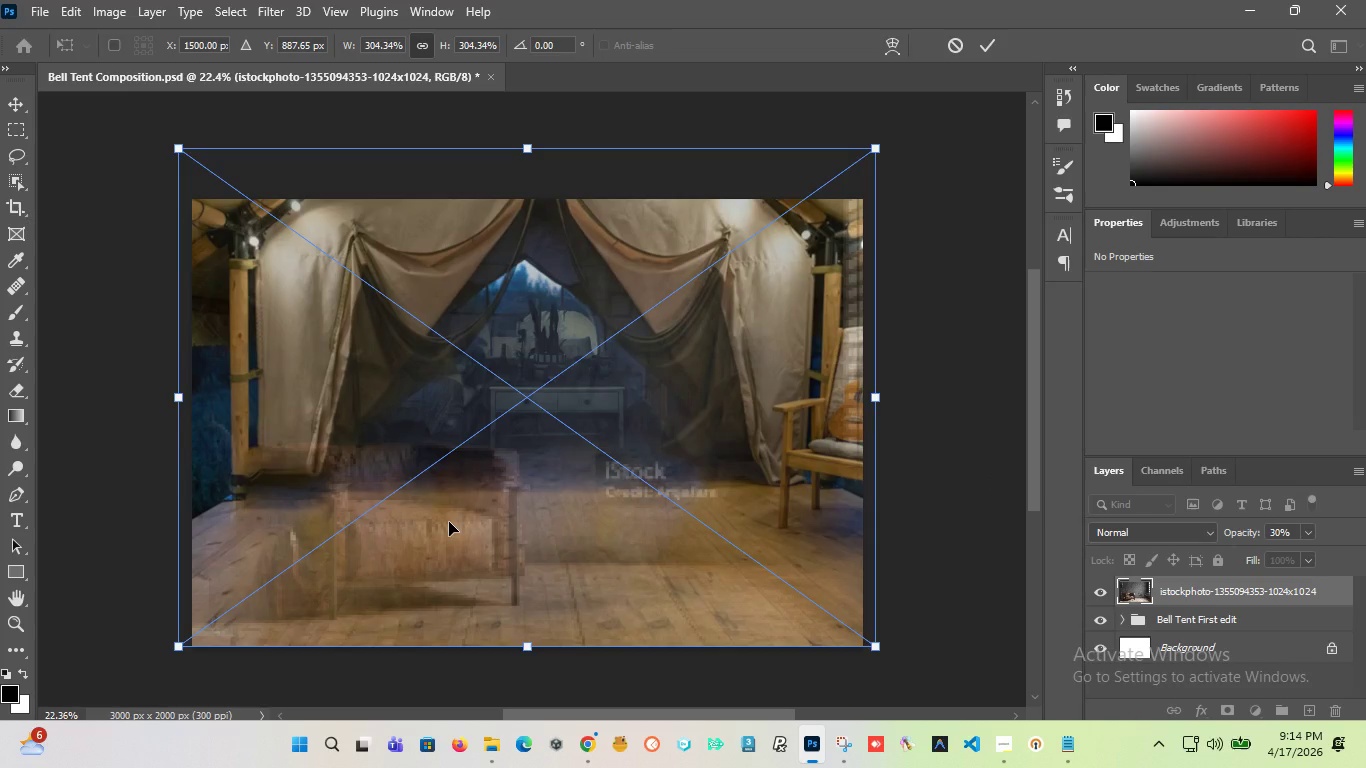 
left_click_drag(start_coordinate=[449, 522], to_coordinate=[476, 511])
 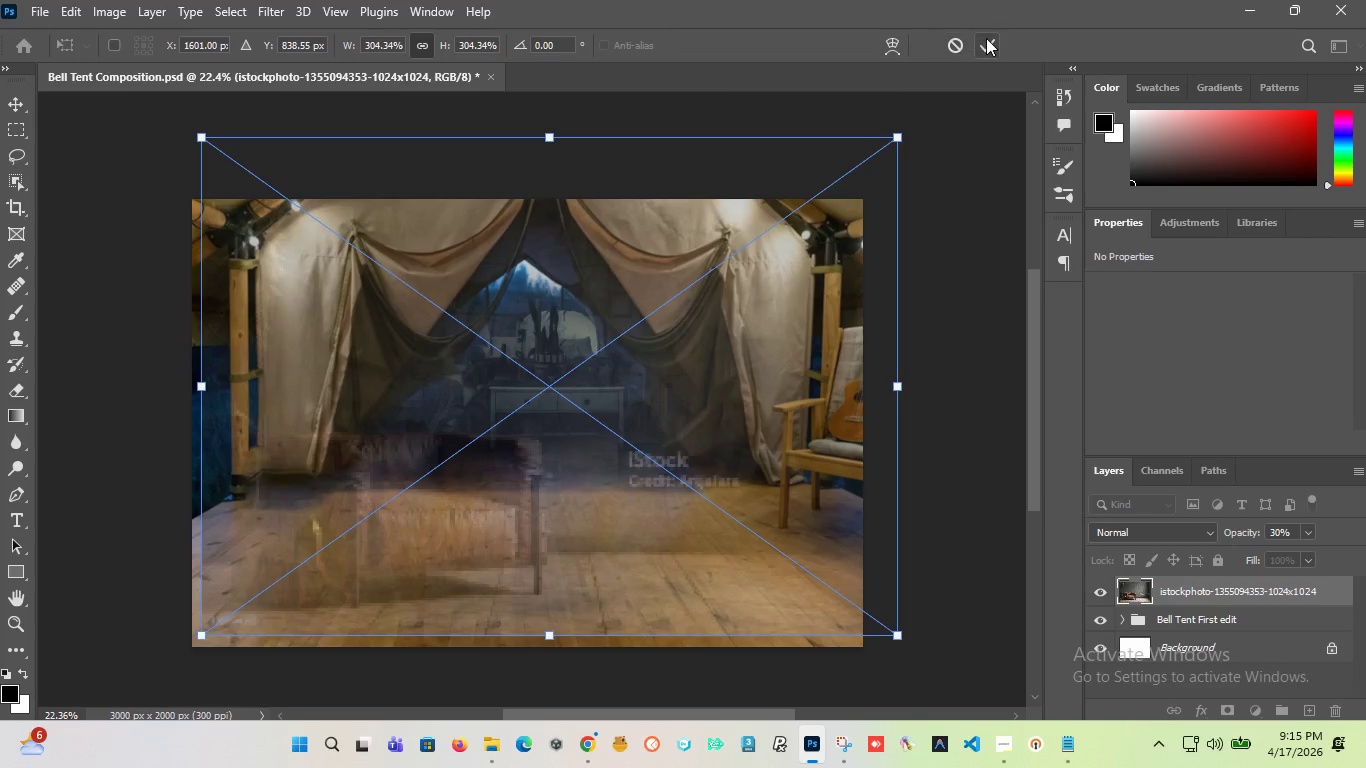 
left_click([986, 39])
 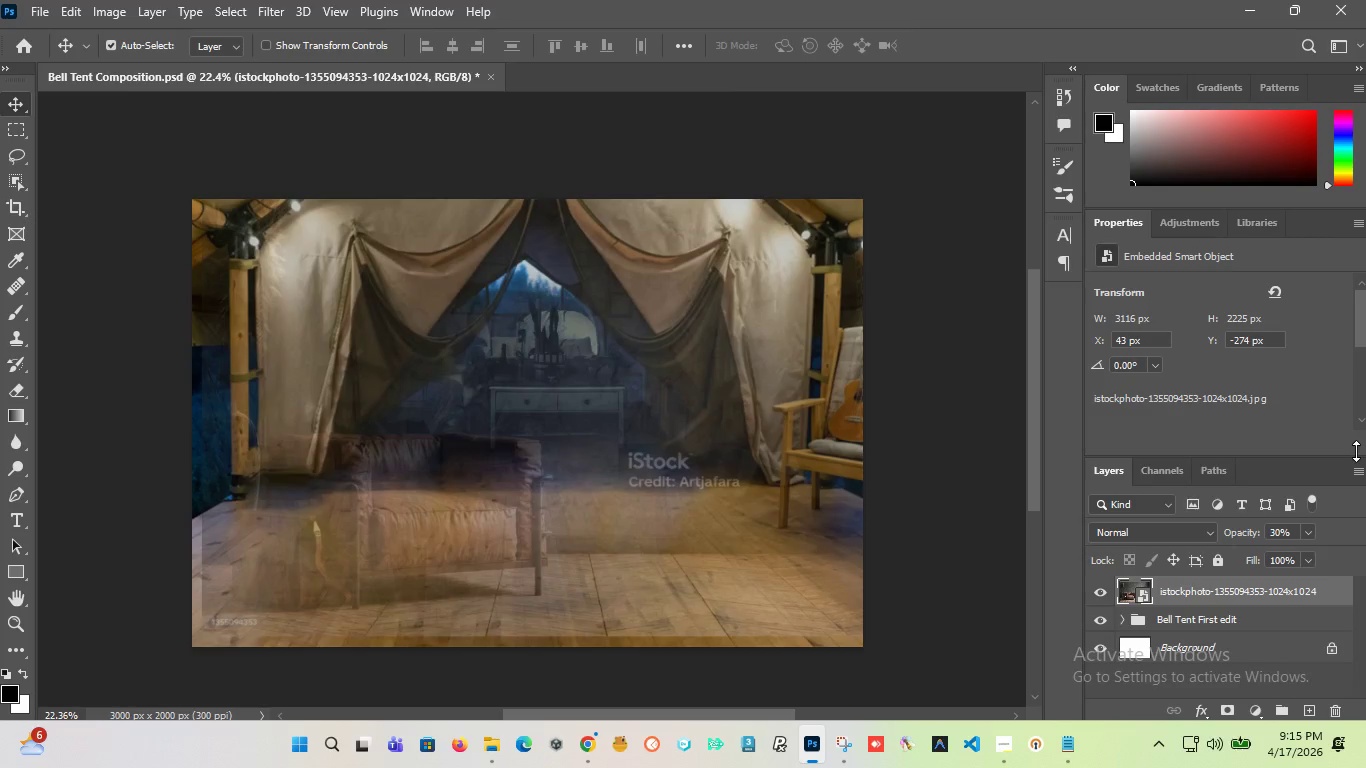 
left_click_drag(start_coordinate=[1294, 531], to_coordinate=[1175, 515])
 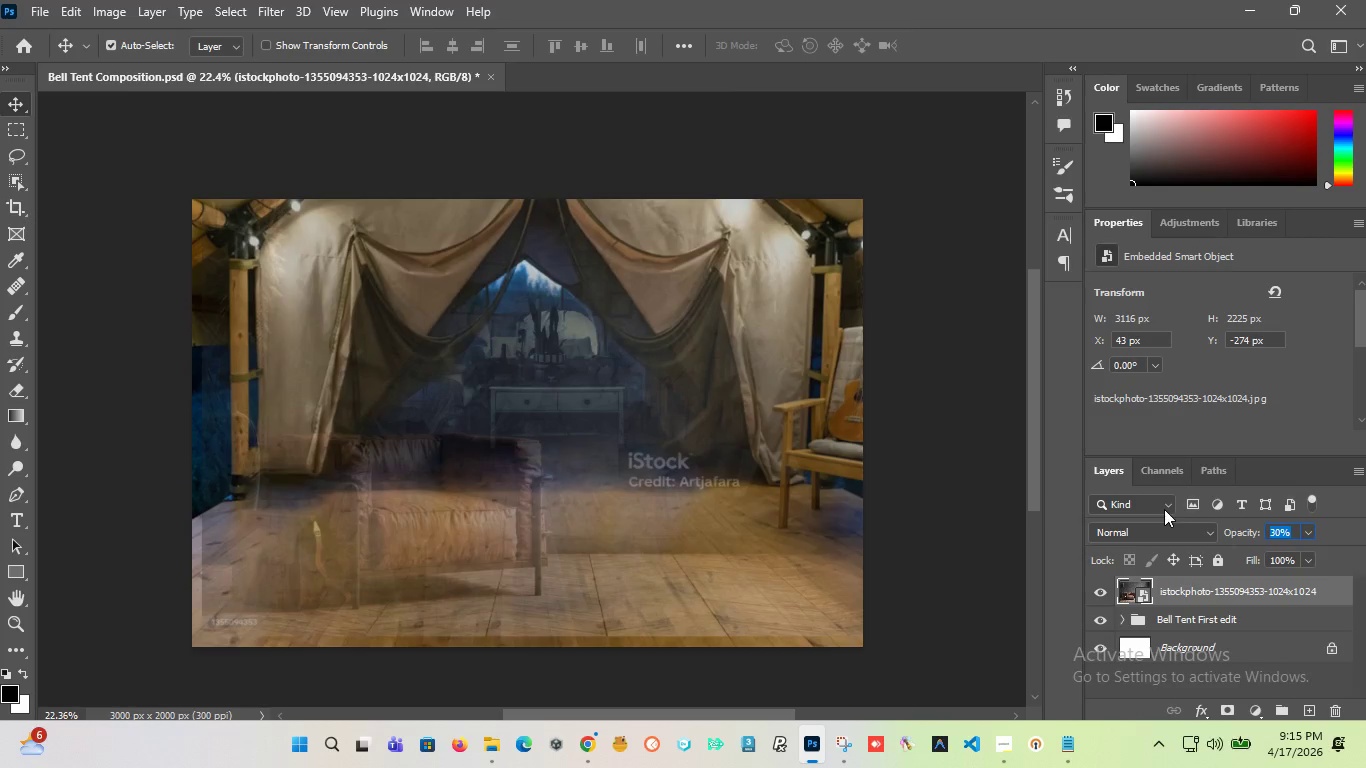 
type(50)
 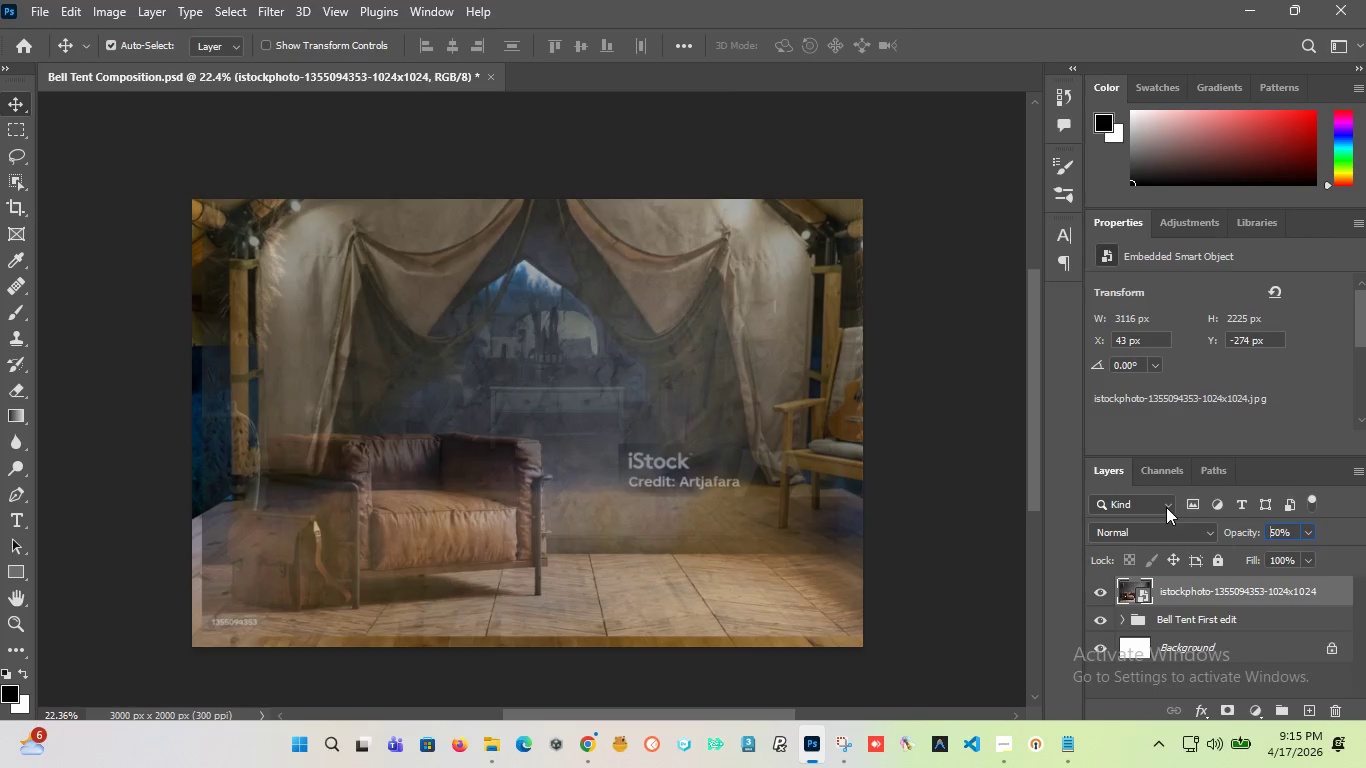 
key(Enter)
 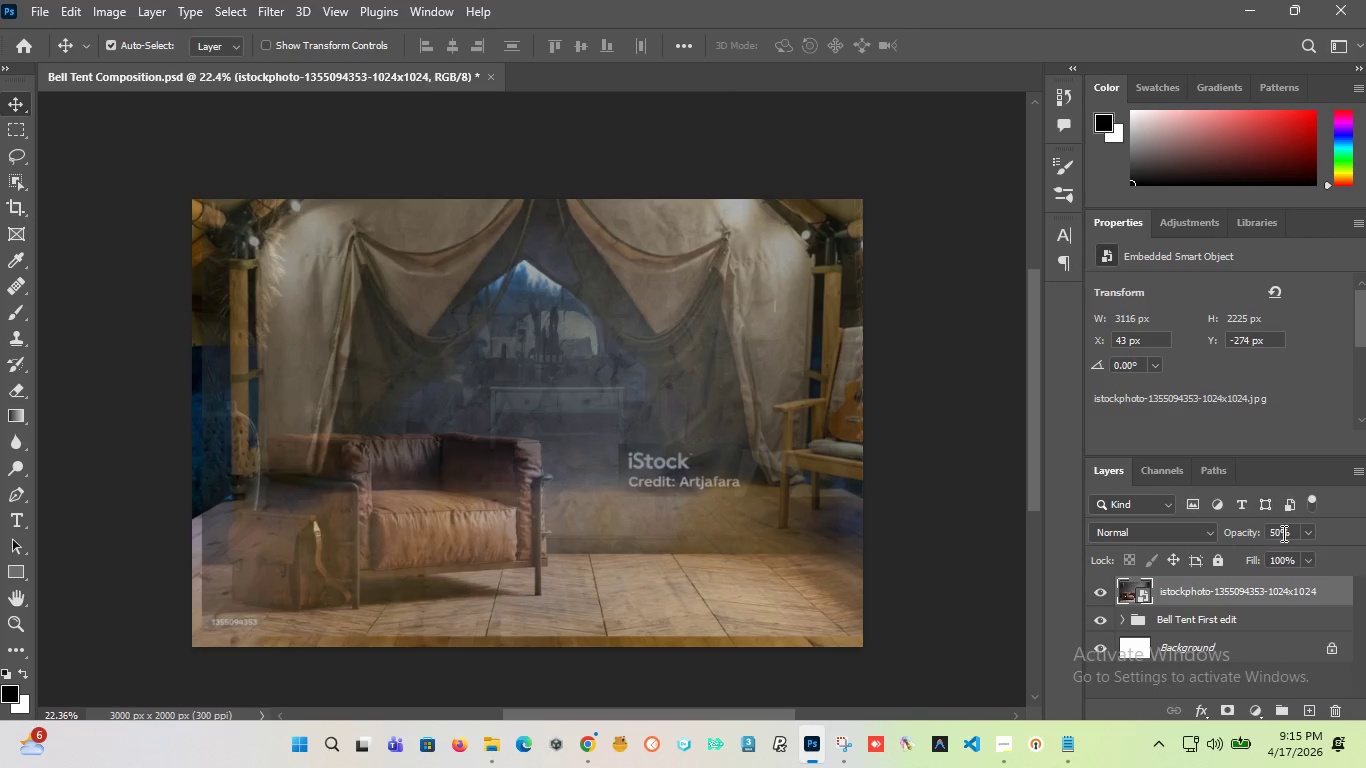 
left_click_drag(start_coordinate=[1294, 530], to_coordinate=[1197, 531])
 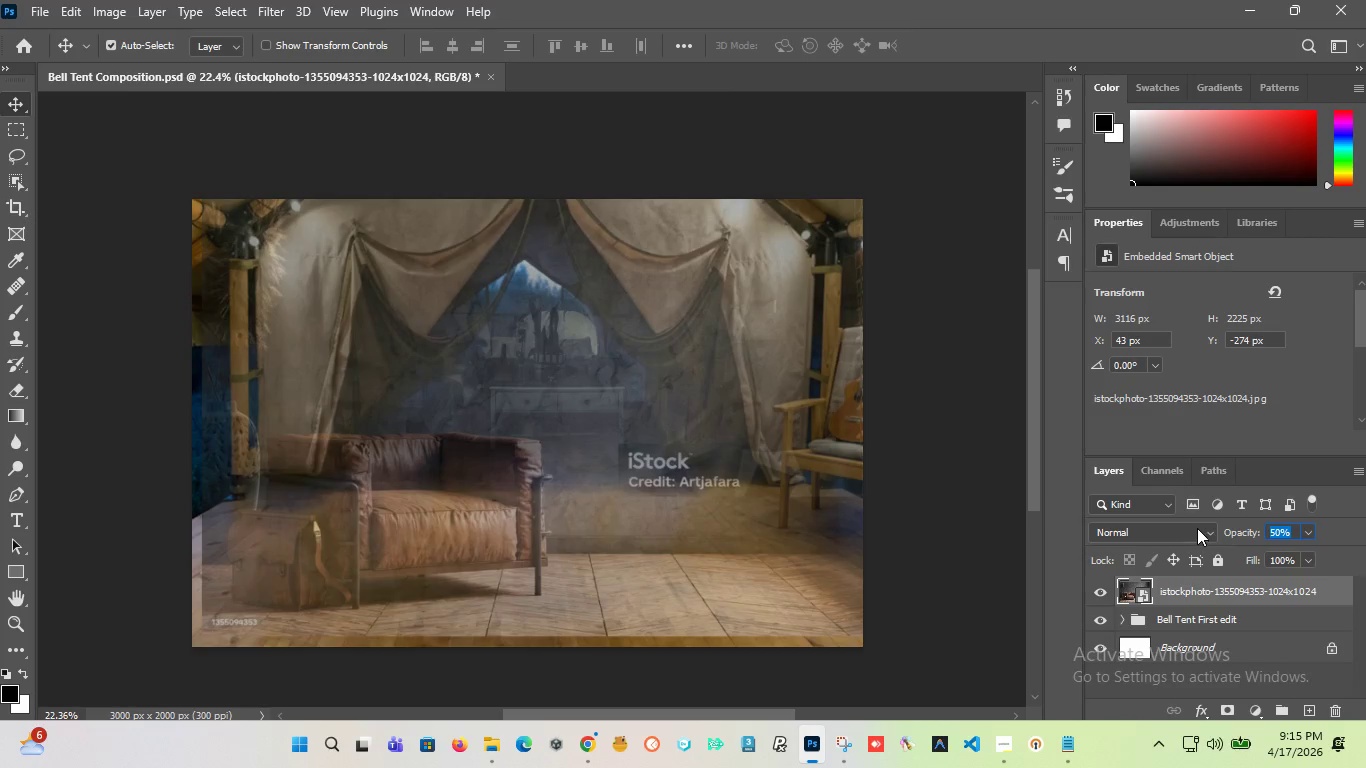 
type(10)
 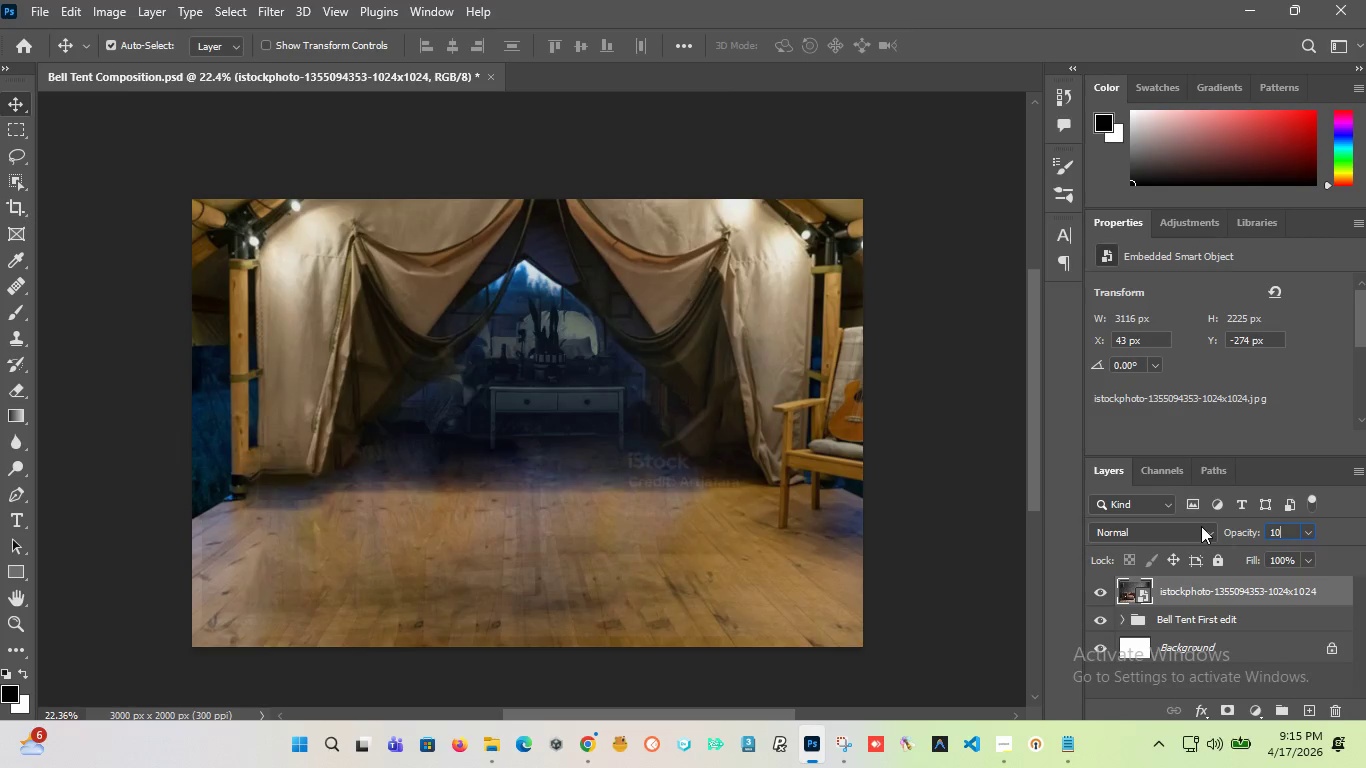 
key(Enter)
 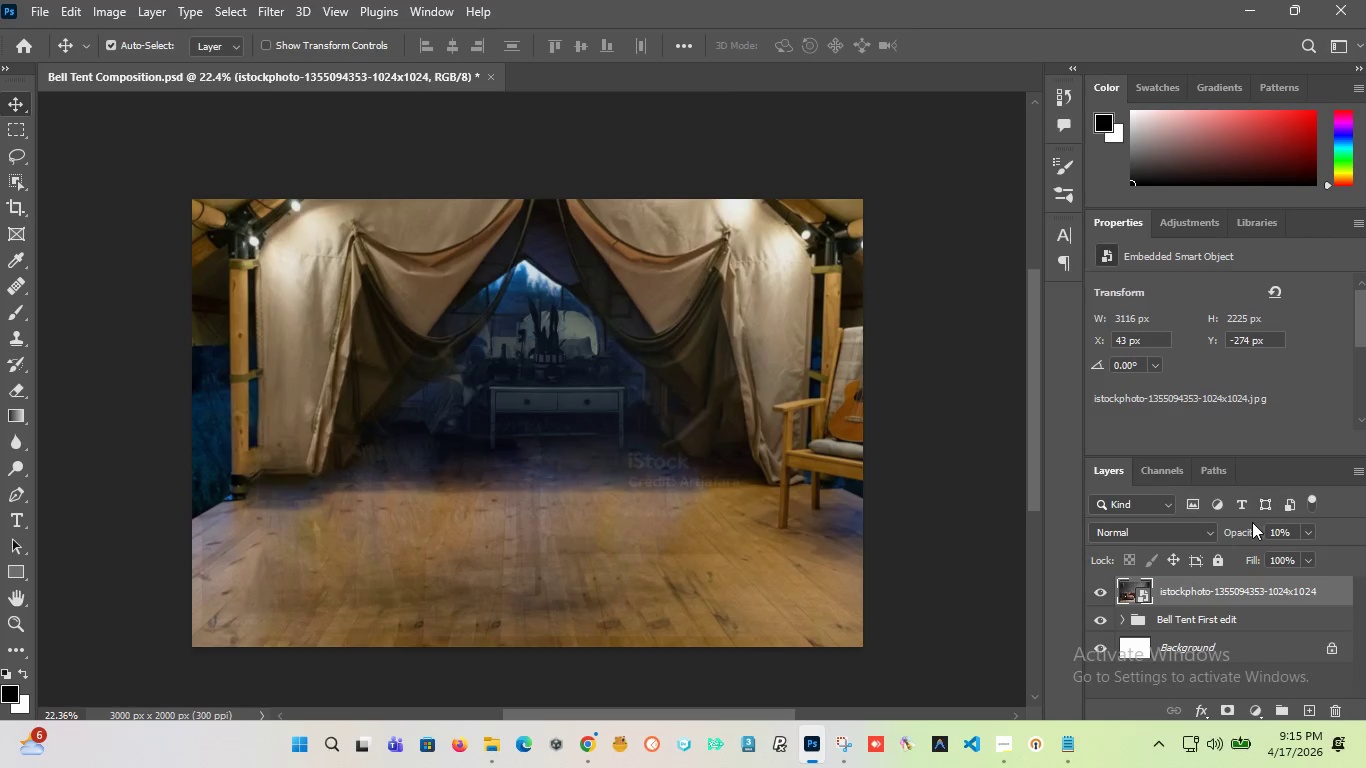 
left_click_drag(start_coordinate=[1242, 532], to_coordinate=[1365, 536])
 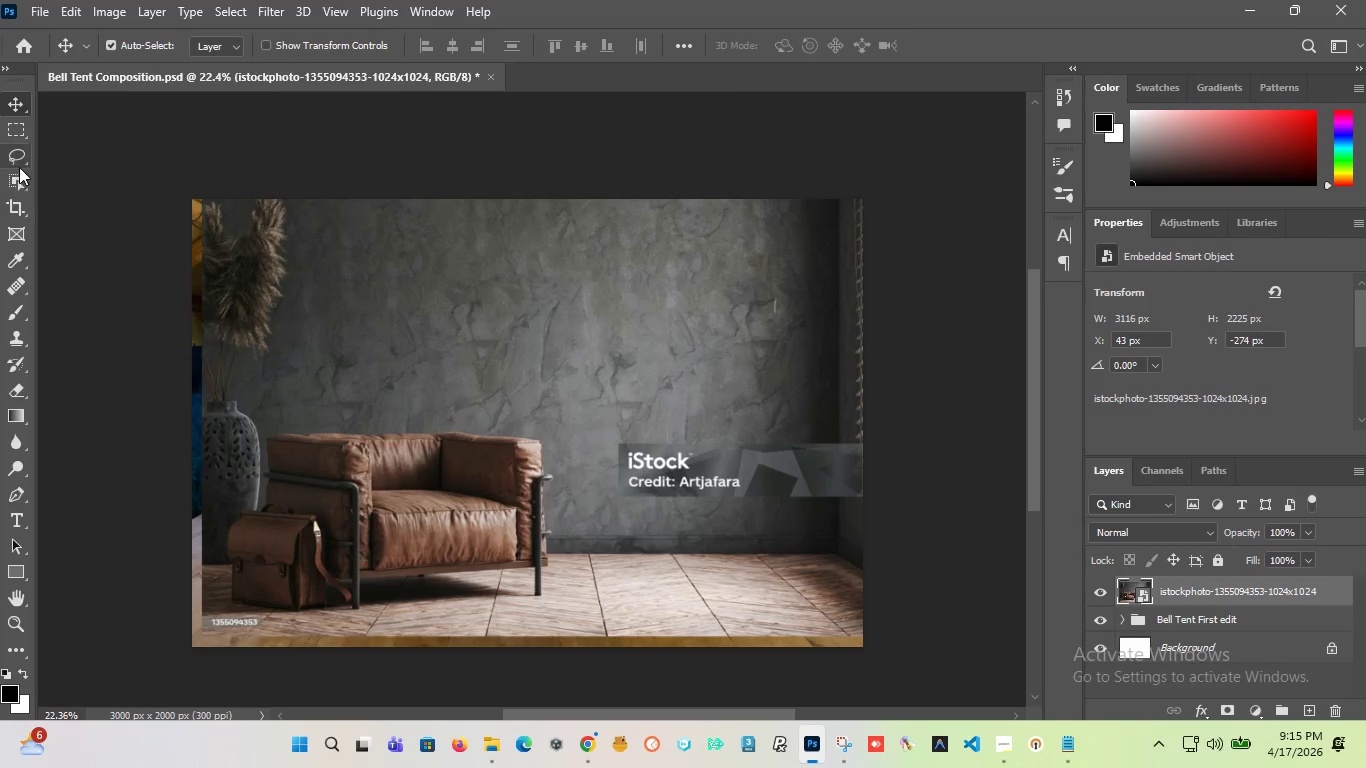 
wait(7.98)
 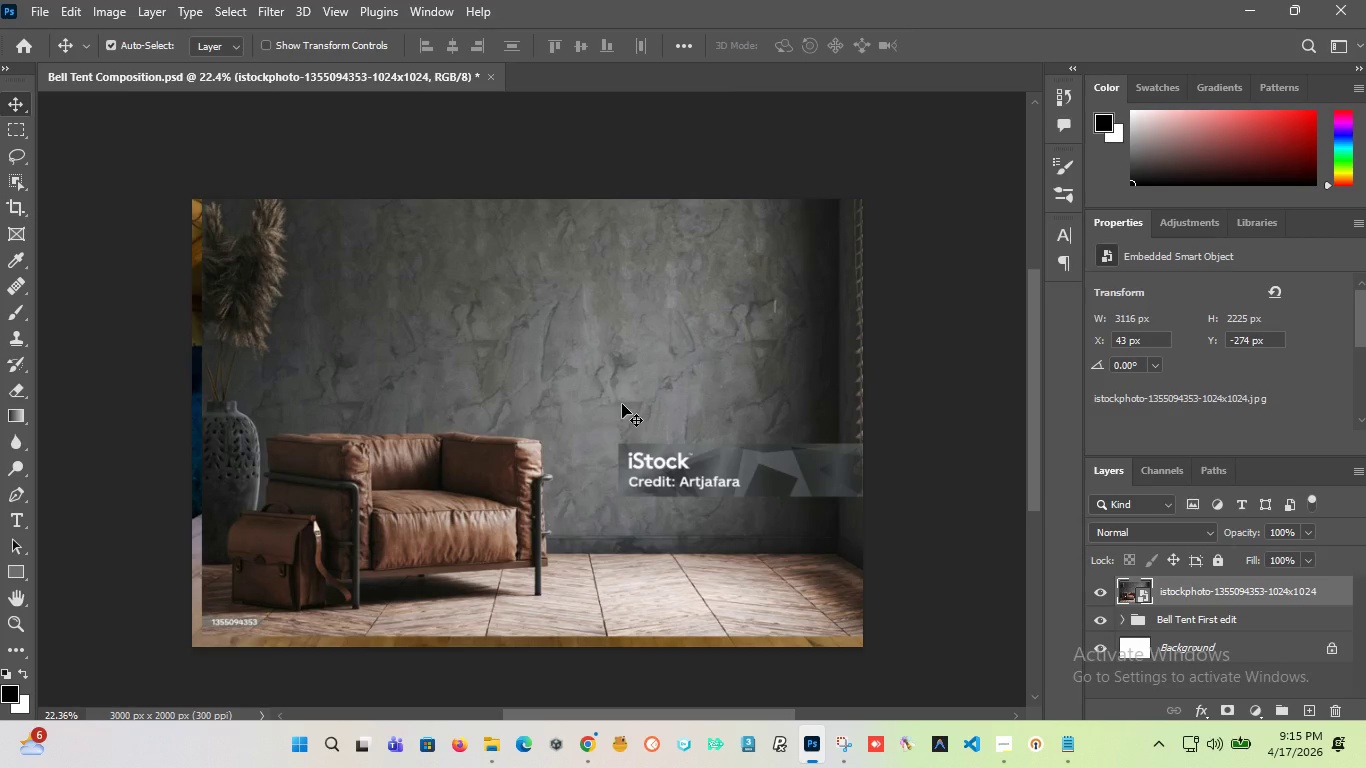 
left_click([19, 180])
 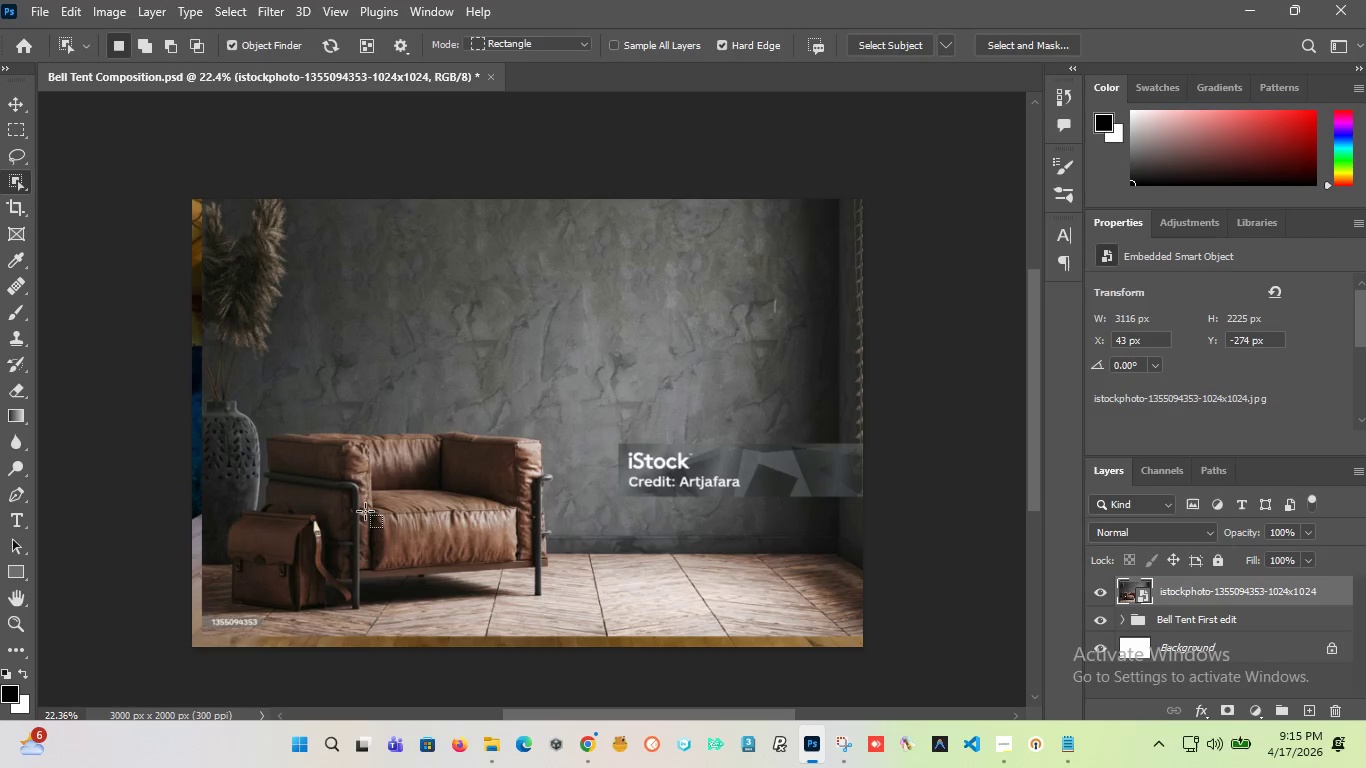 
left_click([365, 511])
 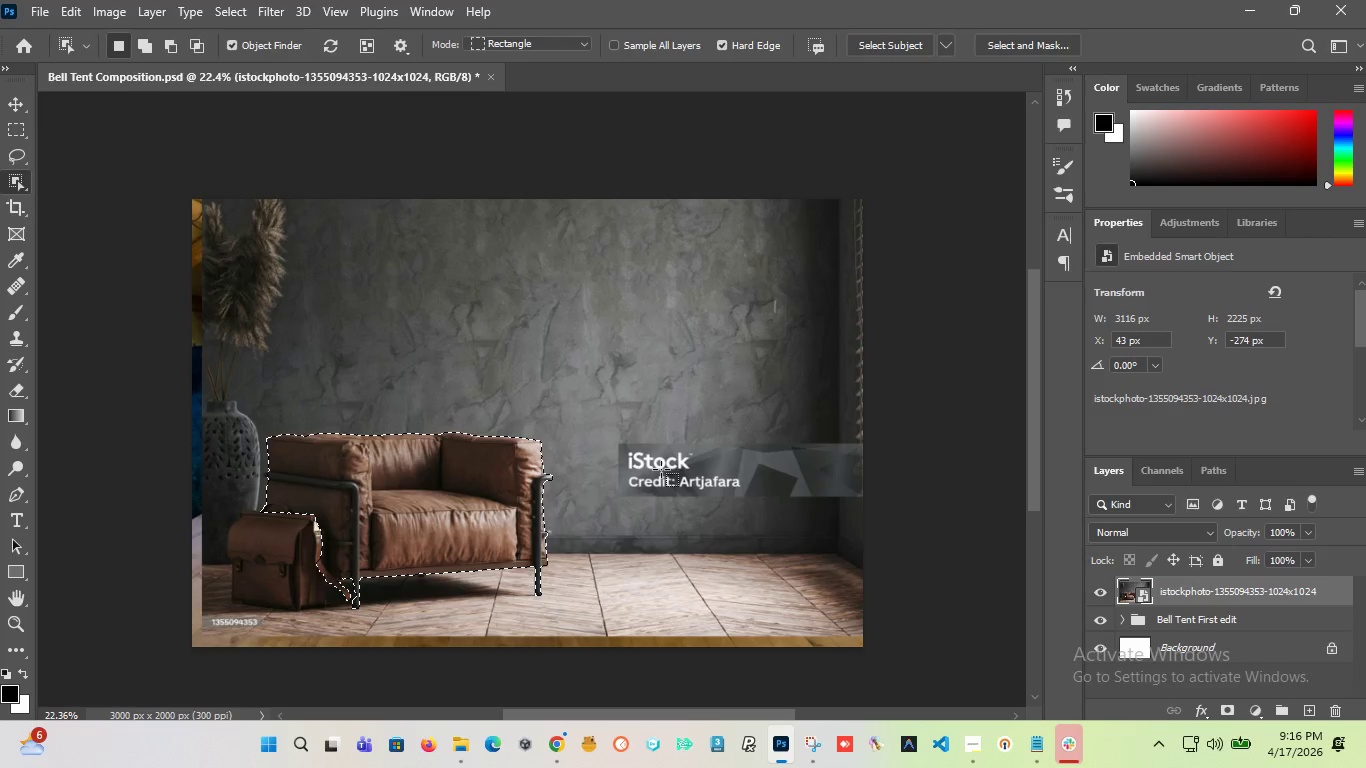 
wait(74.5)
 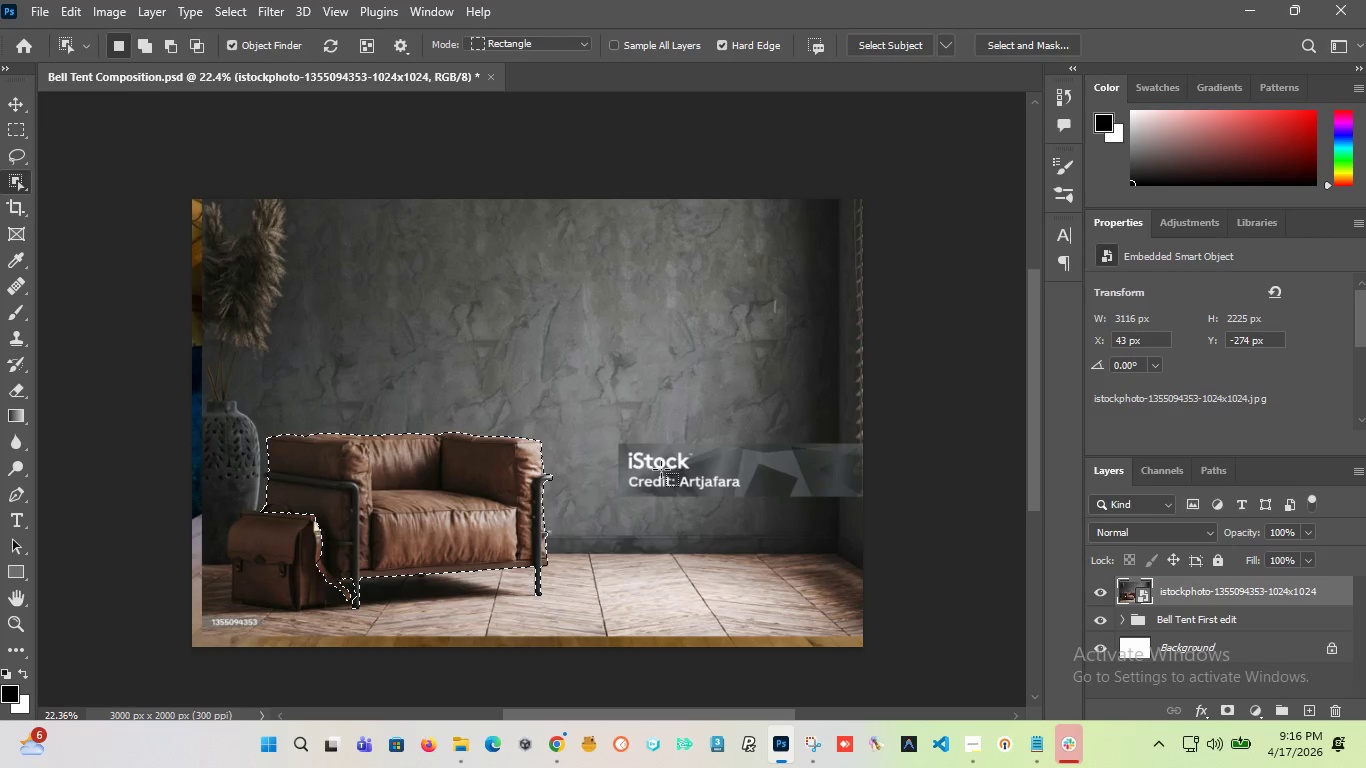 
hold_key(key=AltLeft, duration=6.2)
left_click([279, 569])
 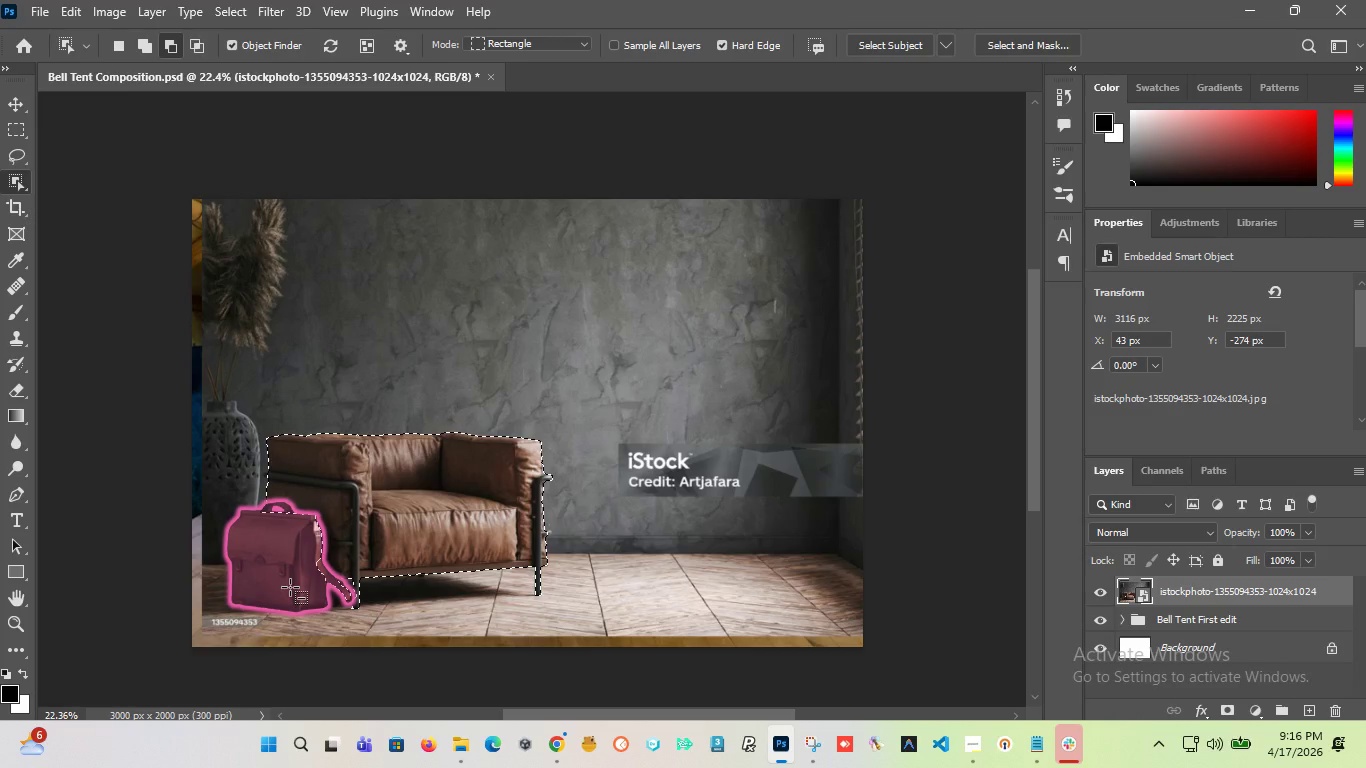 
hold_key(key=ShiftLeft, duration=2.45)
left_click([295, 546])
 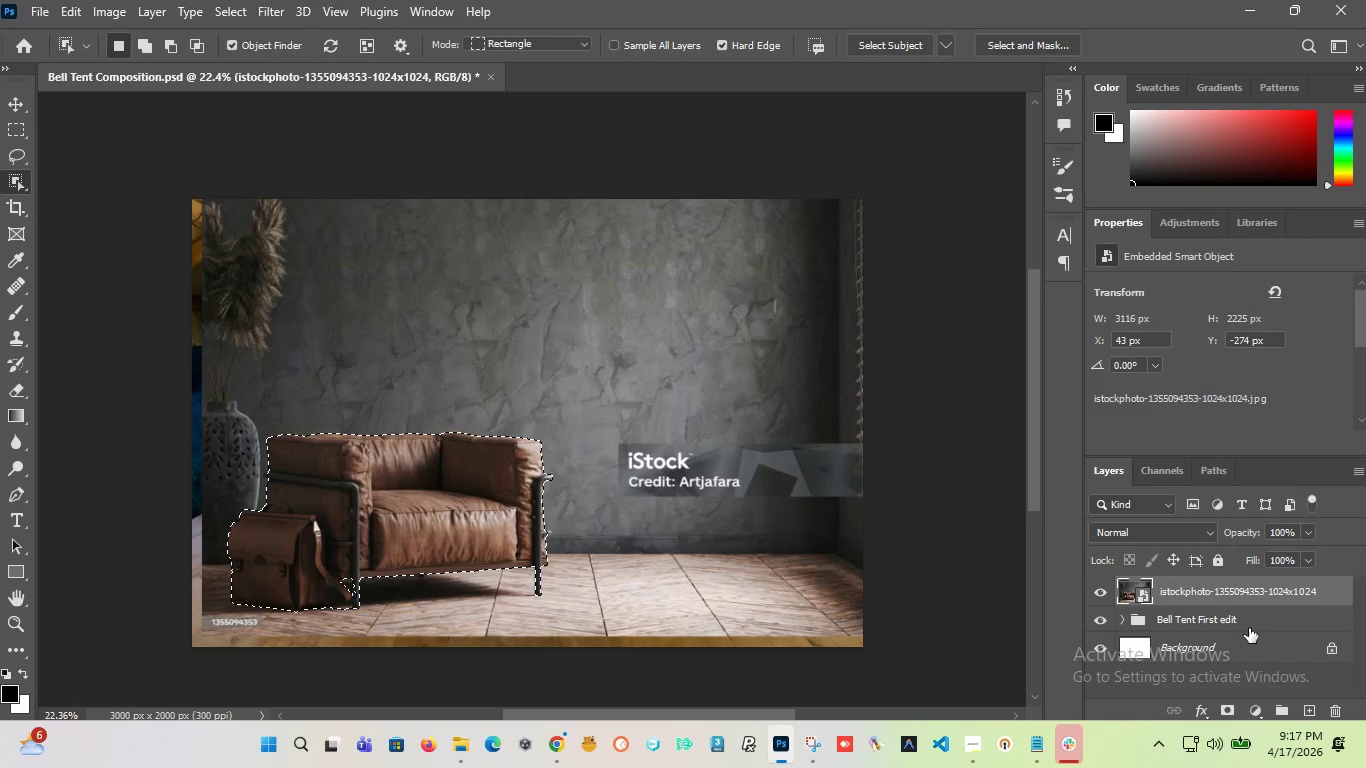 
wait(28.25)
 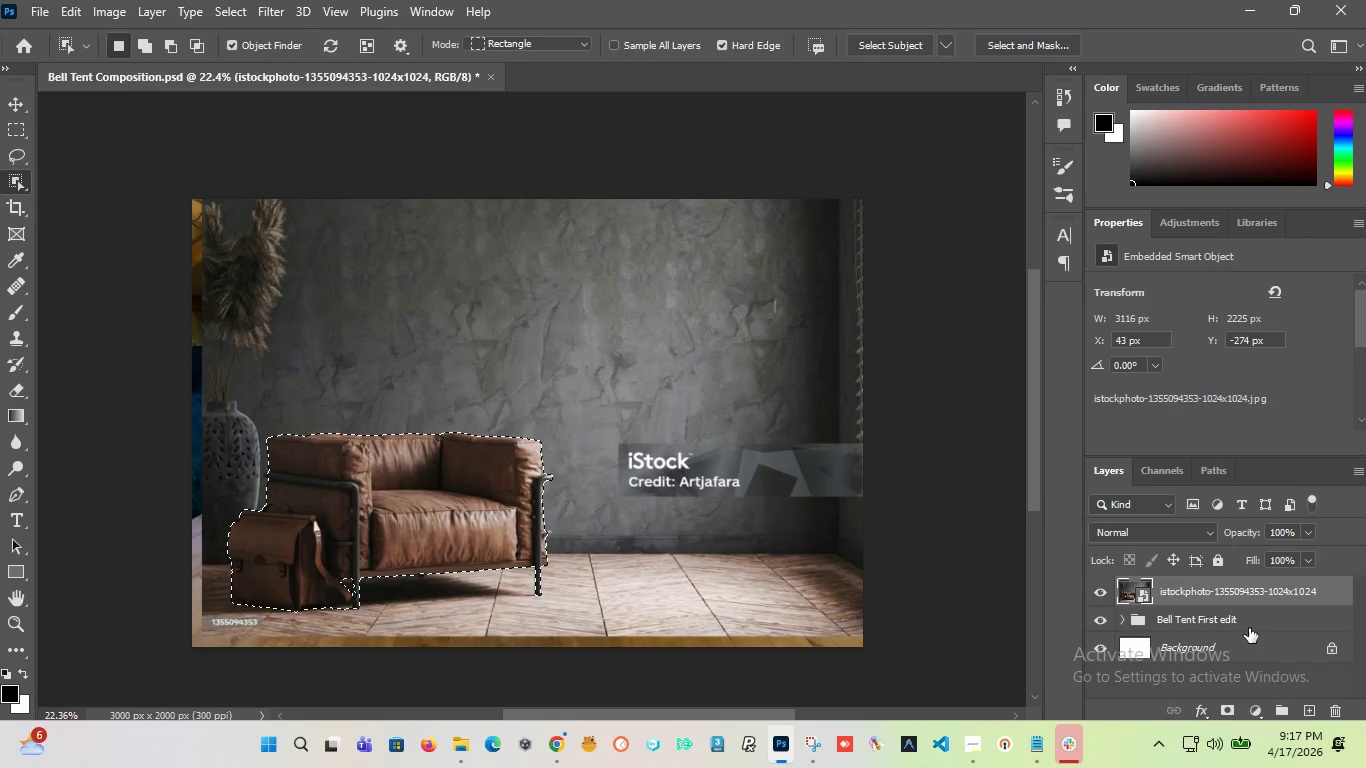 
scroll: coordinate [713, 492], scroll_direction: up, amount: 3.0
 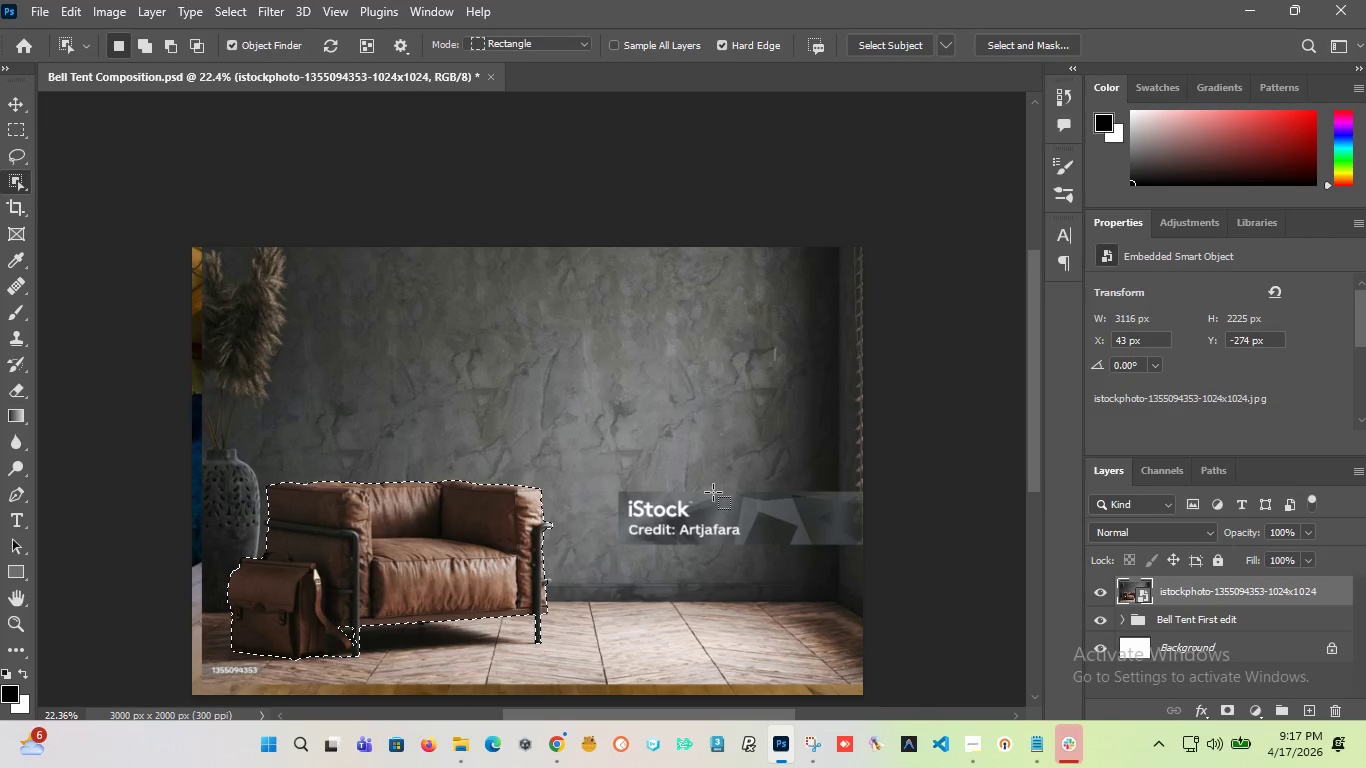 
scroll: coordinate [703, 491], scroll_direction: down, amount: 4.0
 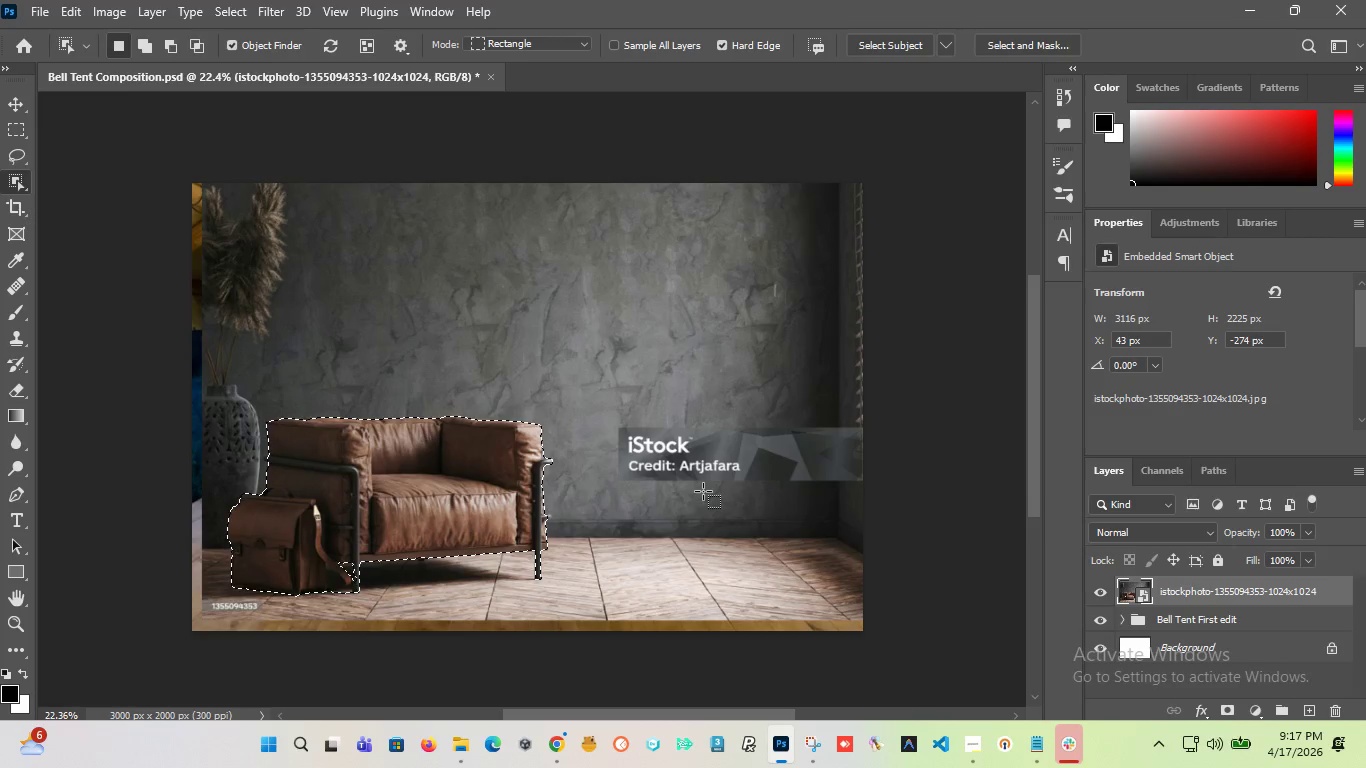 
wait(8.1)
 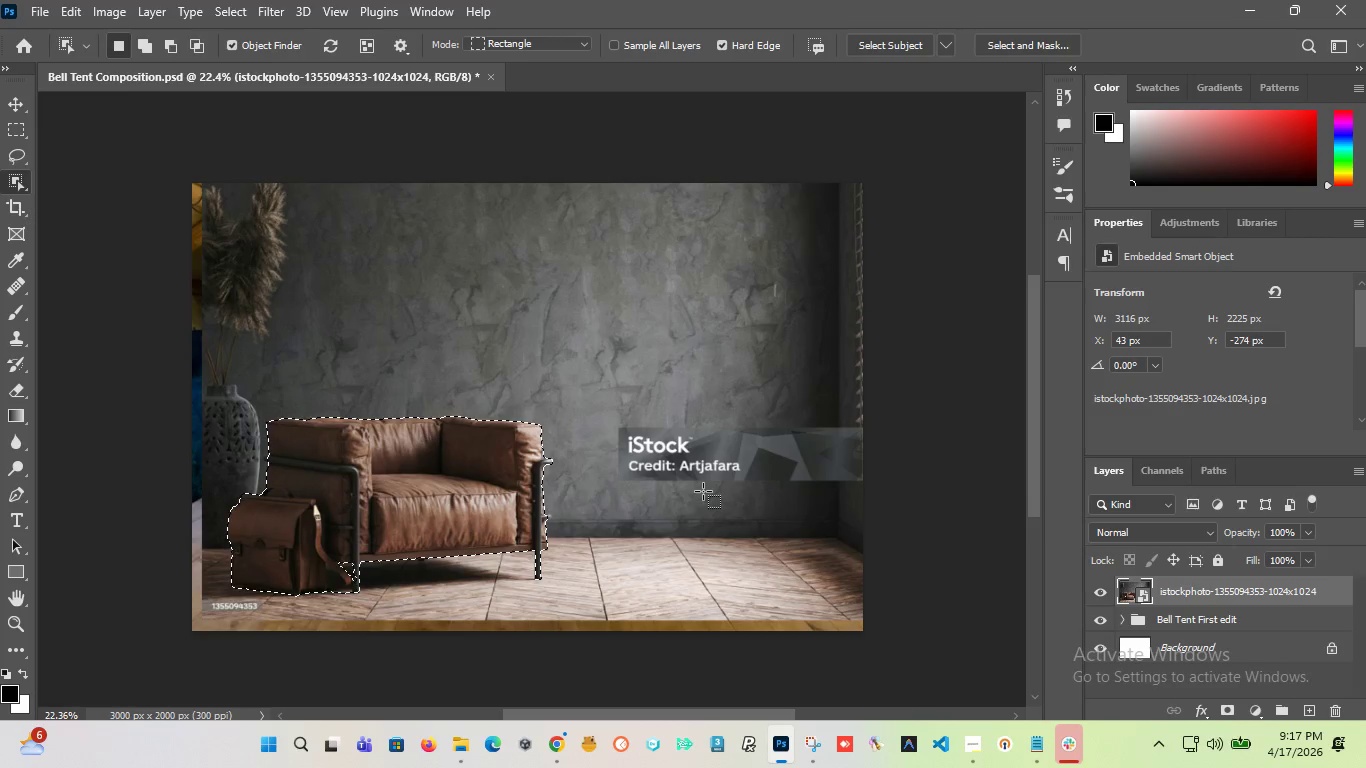 
left_click([24, 99])
 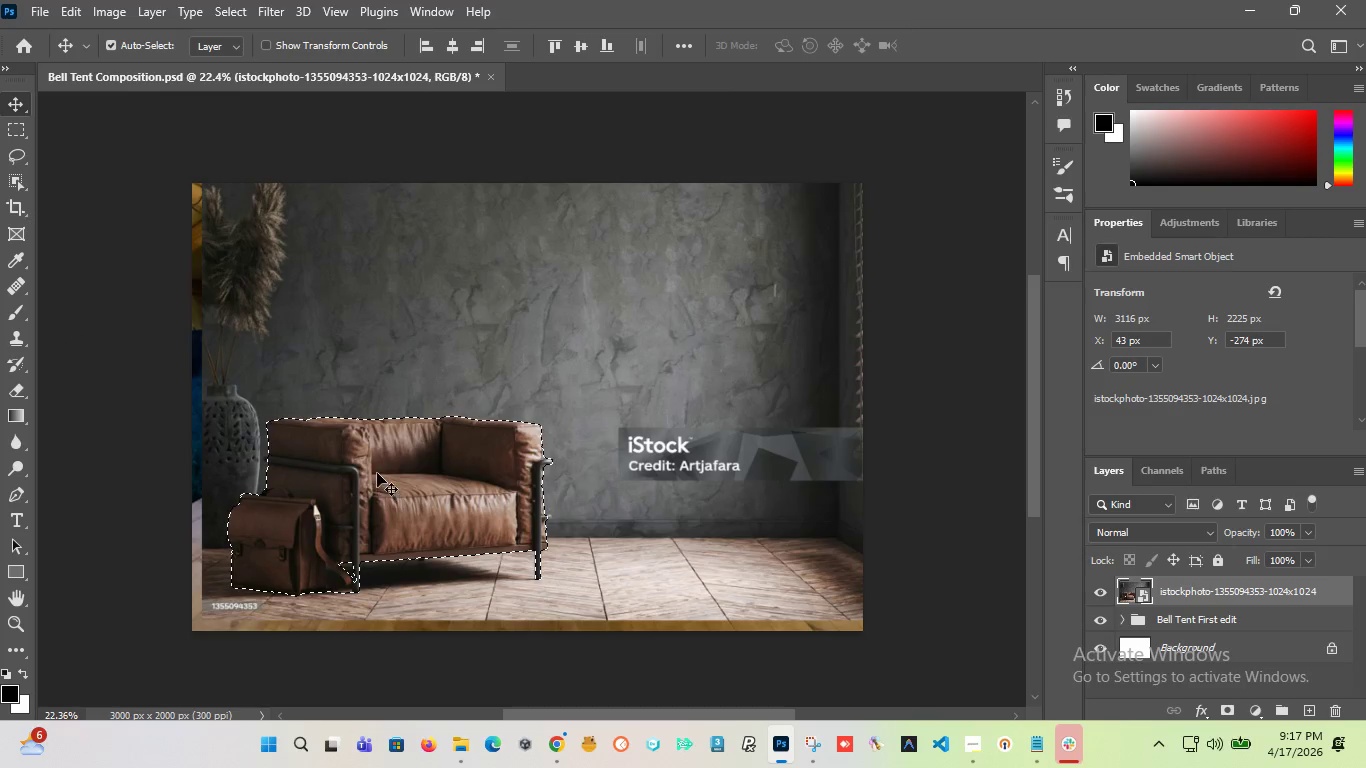 
hold_key(key=AltLeft, duration=19.47)
scroll: coordinate [563, 430], scroll_direction: up, amount: 15.0
 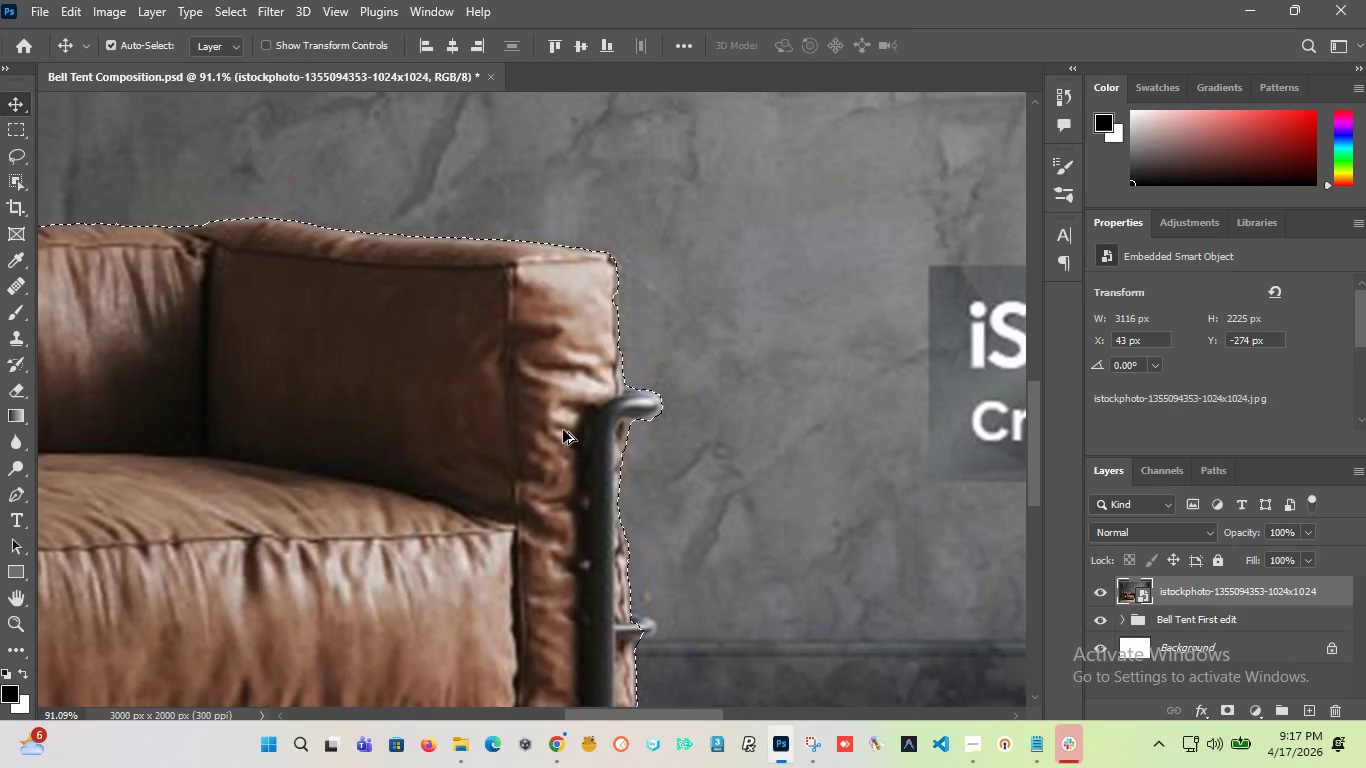 
scroll: coordinate [608, 539], scroll_direction: down, amount: 8.0
 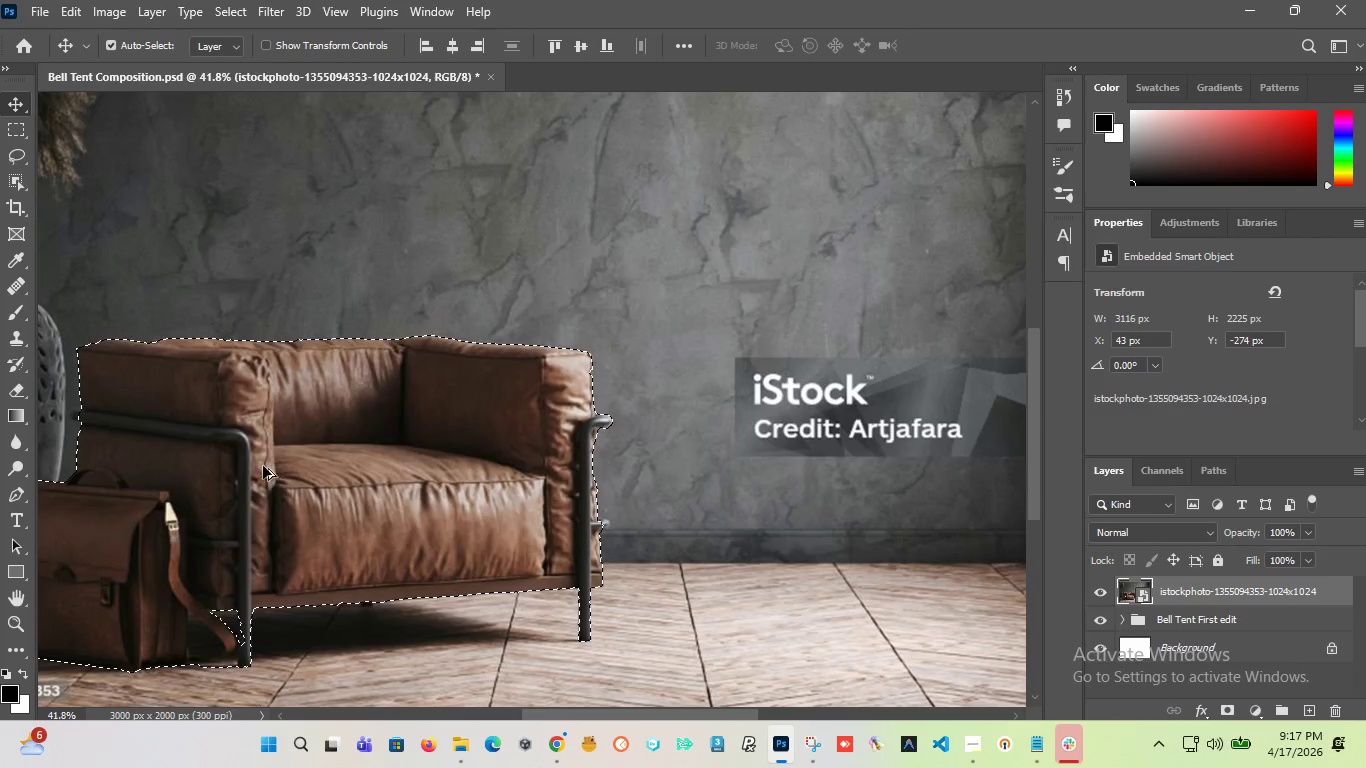 
scroll: coordinate [320, 413], scroll_direction: none, amount: 0.0
 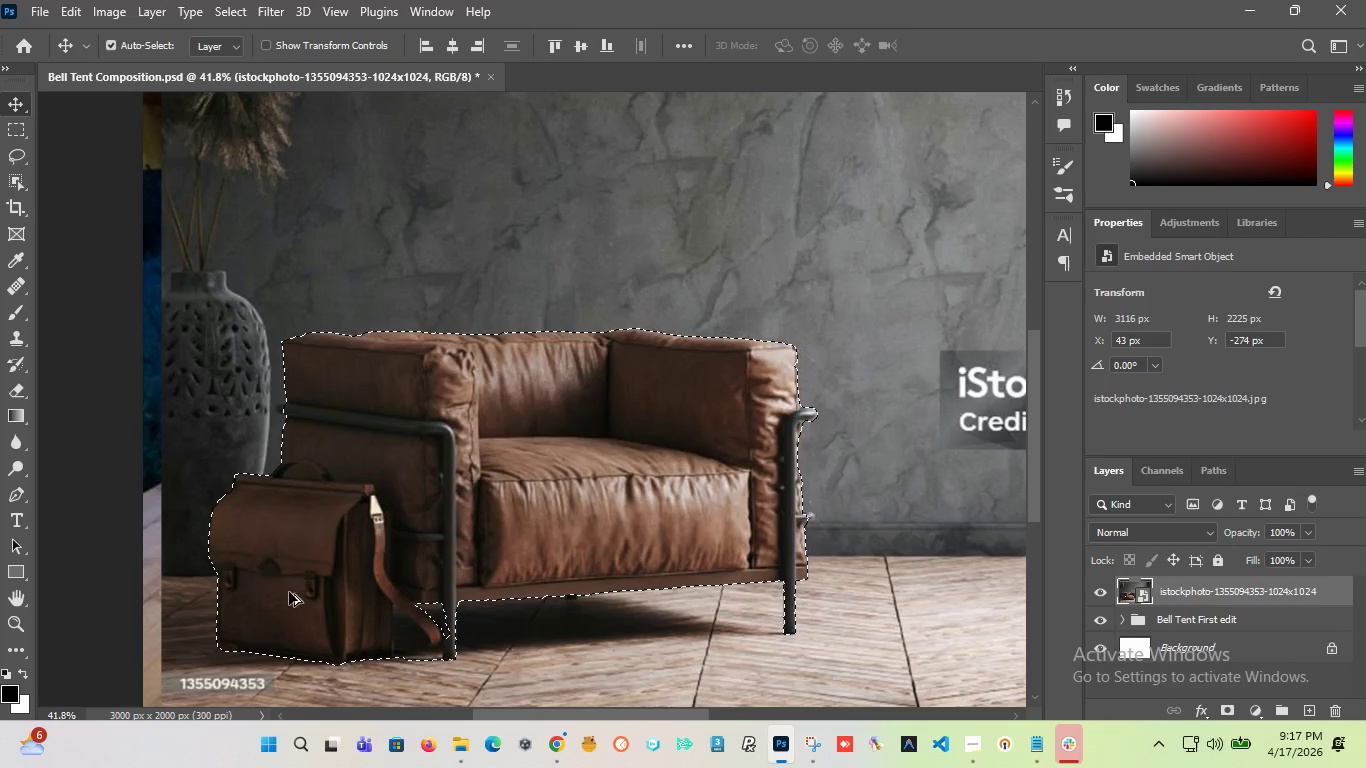 
scroll: coordinate [225, 641], scroll_direction: up, amount: 6.0
 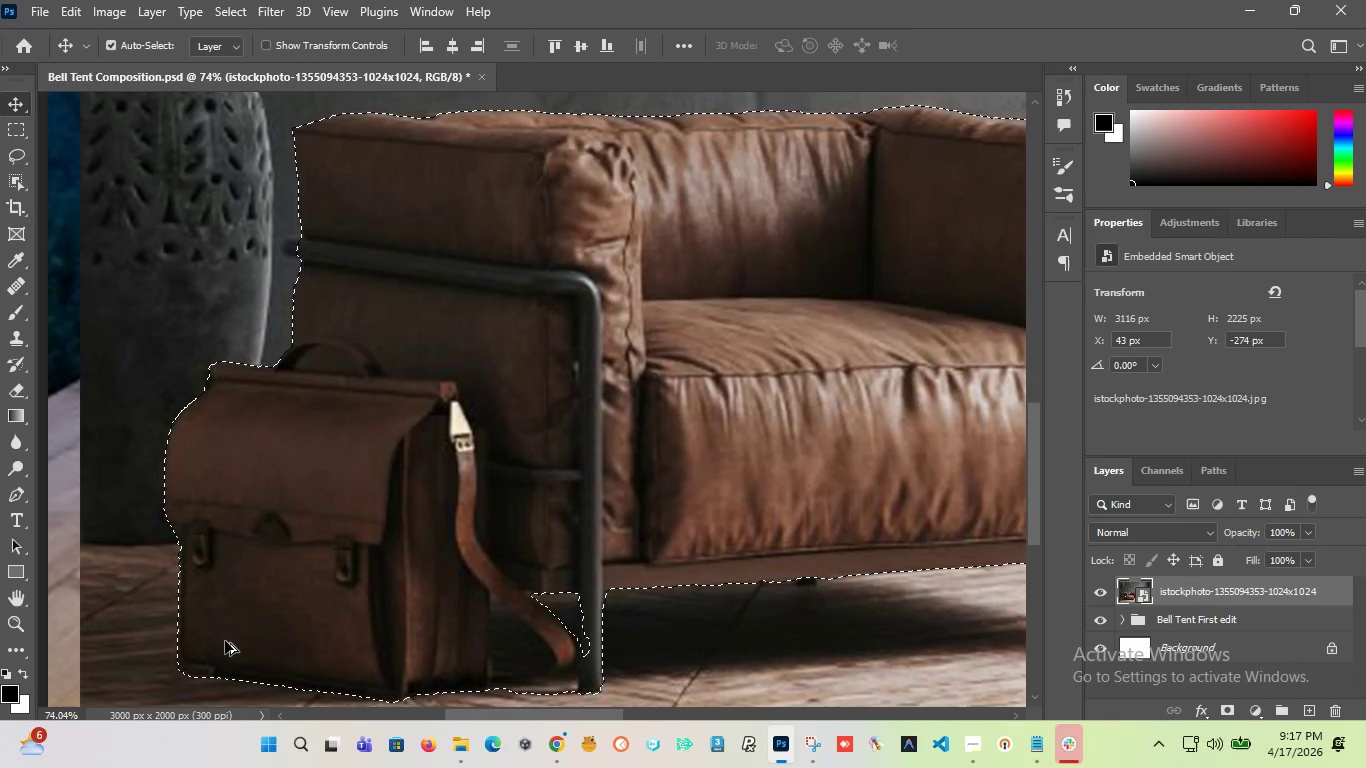 
scroll: coordinate [225, 641], scroll_direction: down, amount: 6.0
 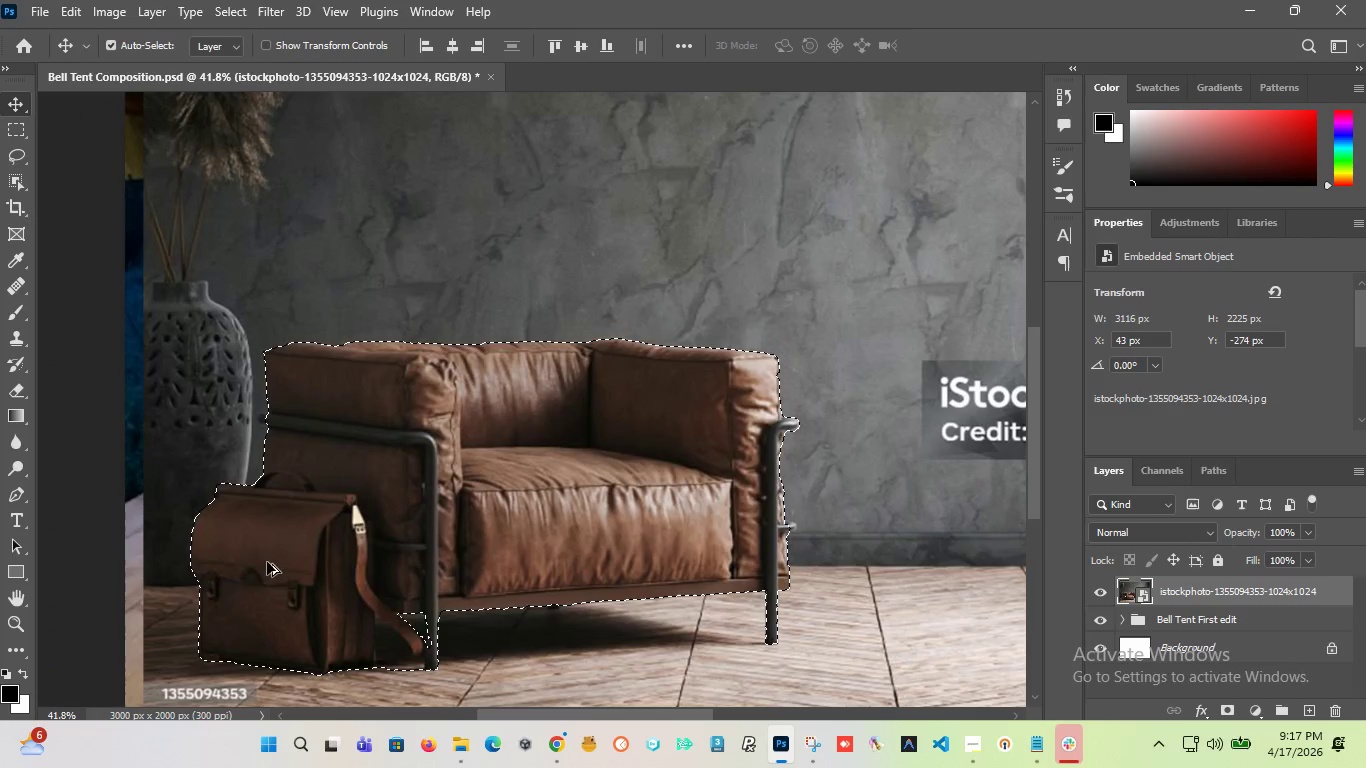 
scroll: coordinate [270, 381], scroll_direction: up, amount: 11.0
 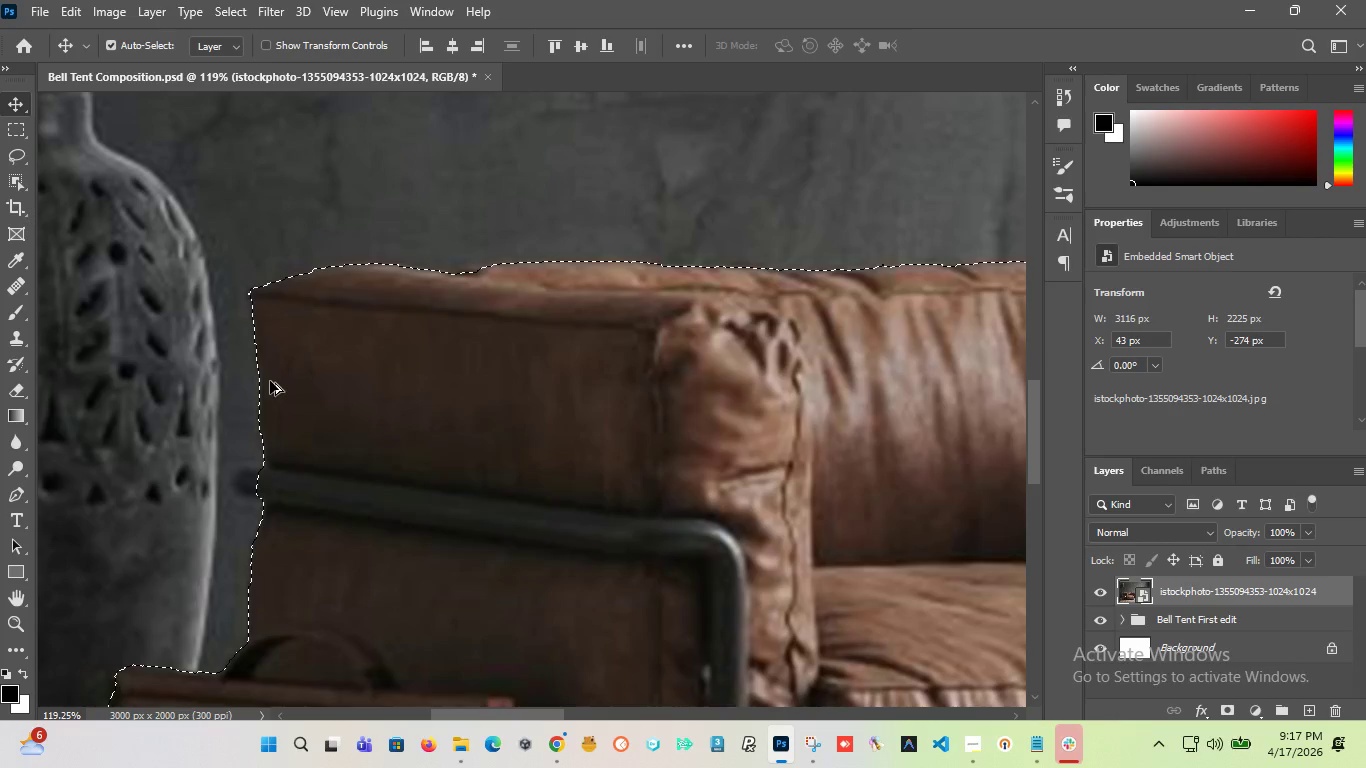 
scroll: coordinate [270, 381], scroll_direction: down, amount: 7.0
 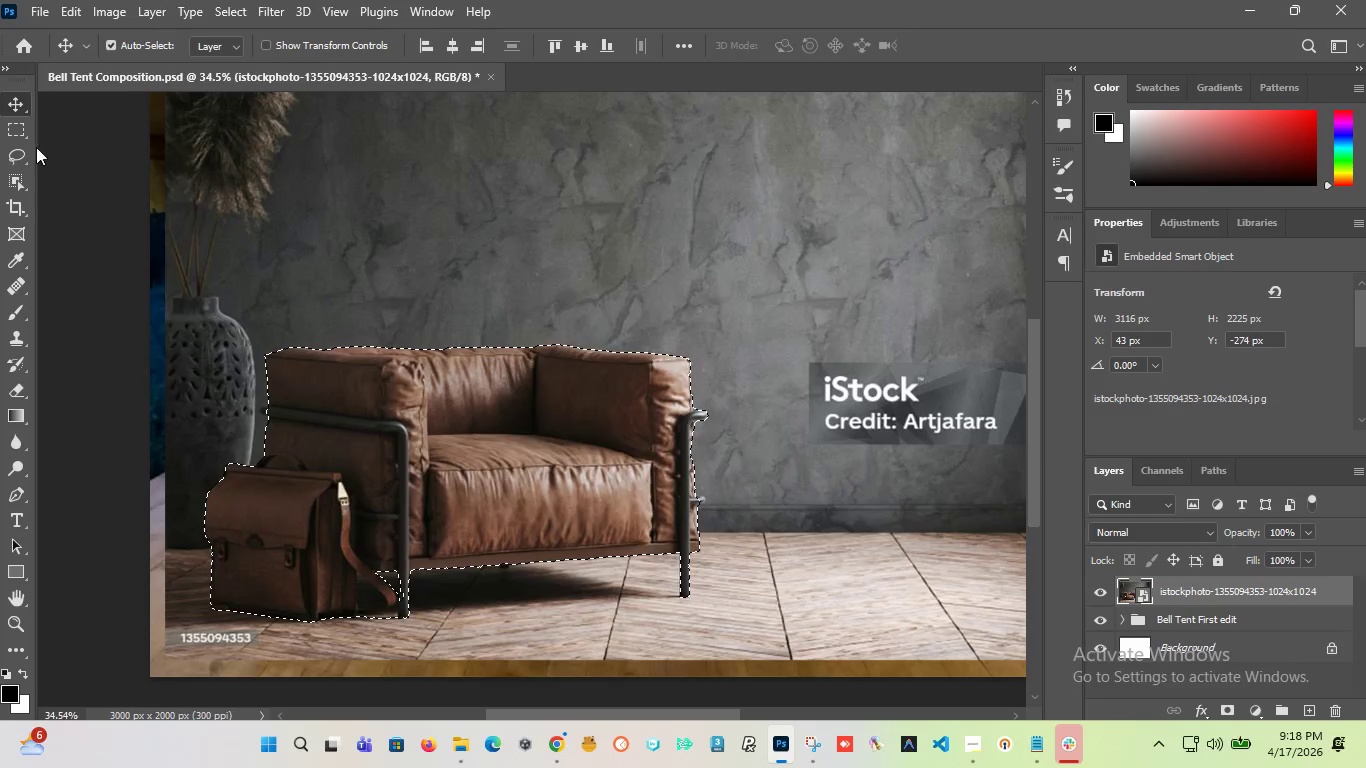 
left_click([18, 150])
 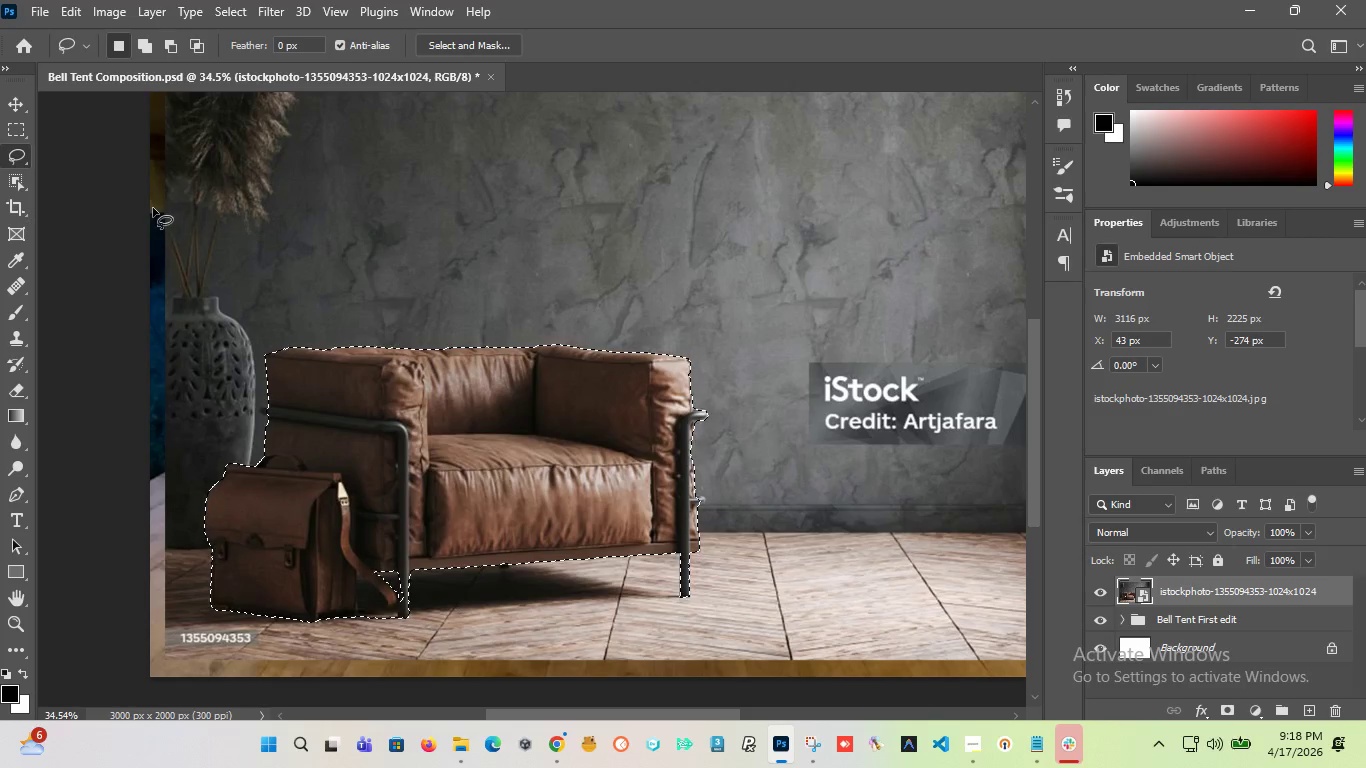 
hold_key(key=AltLeft, duration=2.41)
scroll: coordinate [662, 491], scroll_direction: up, amount: 22.0
 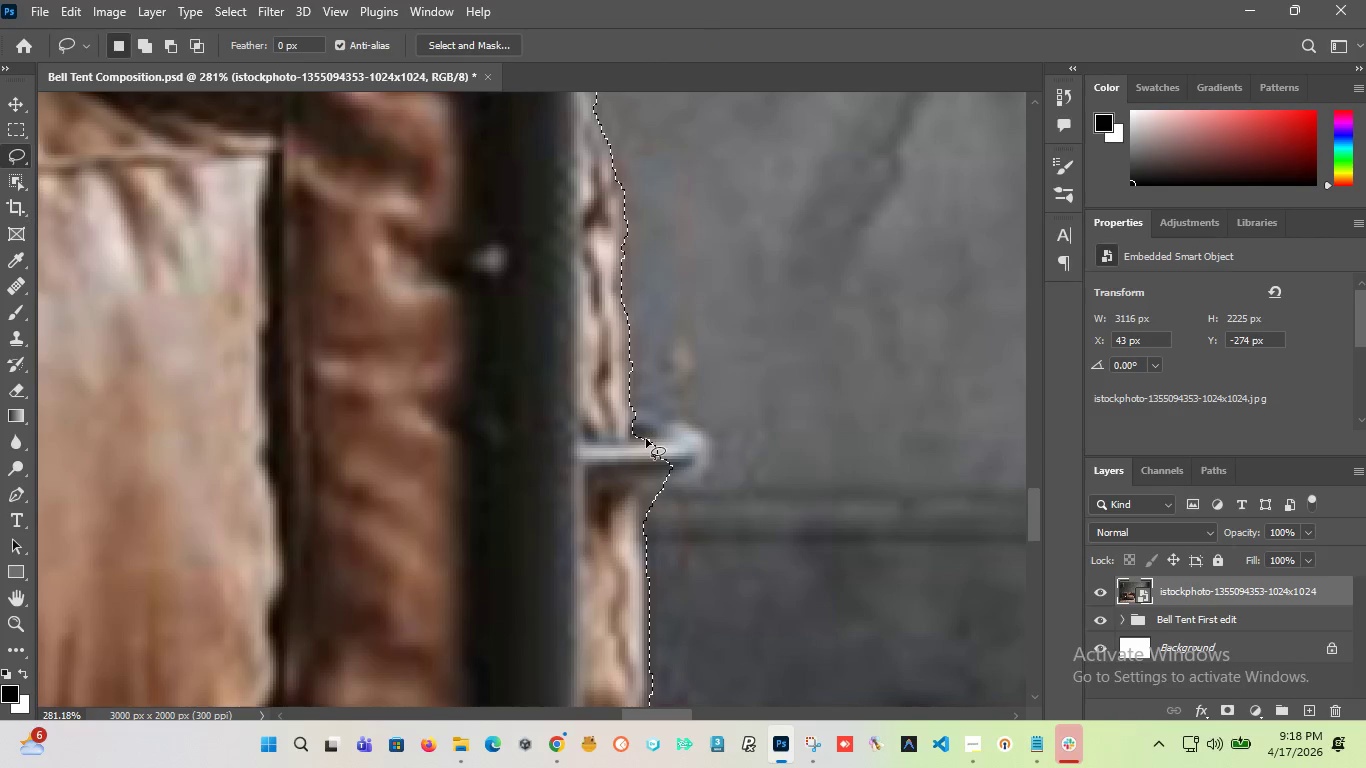 
left_click_drag(start_coordinate=[642, 436], to_coordinate=[633, 432])
 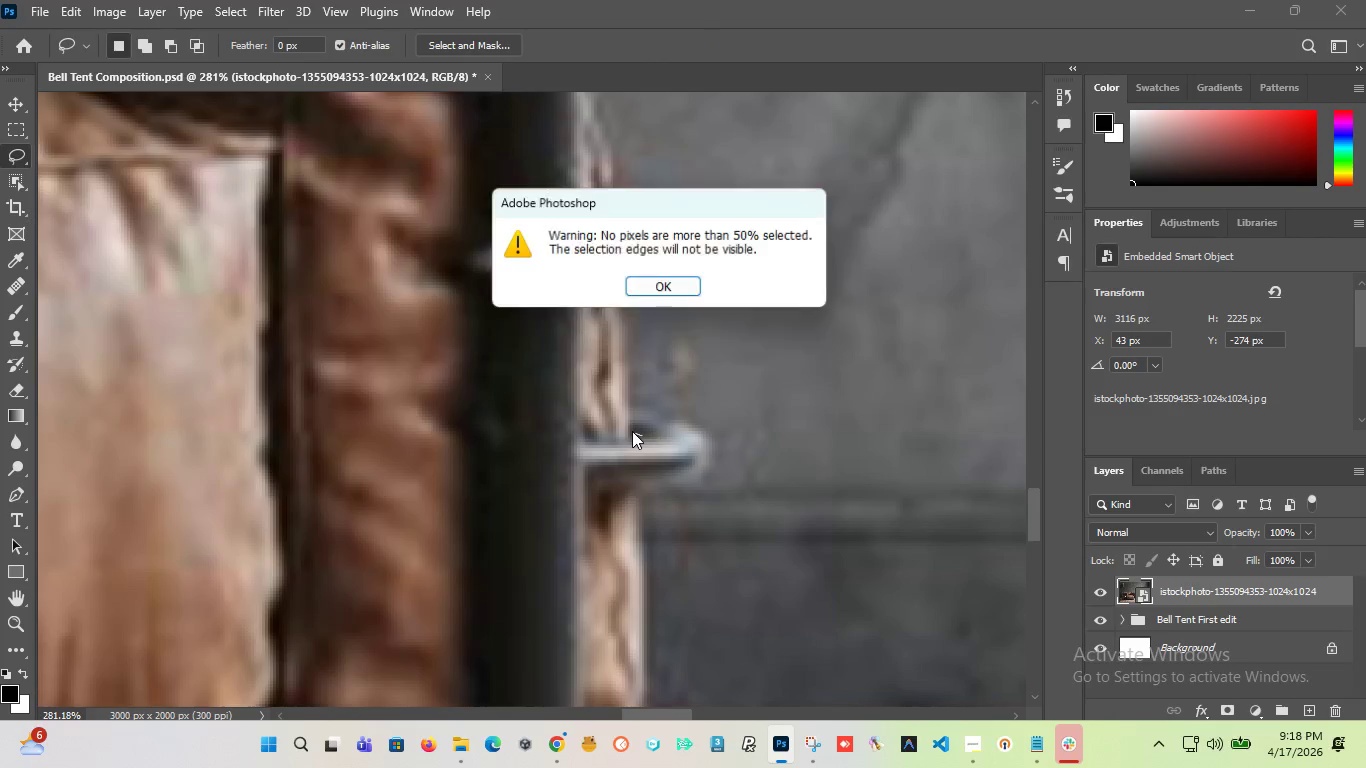 
key(Shift+ShiftLeft)
 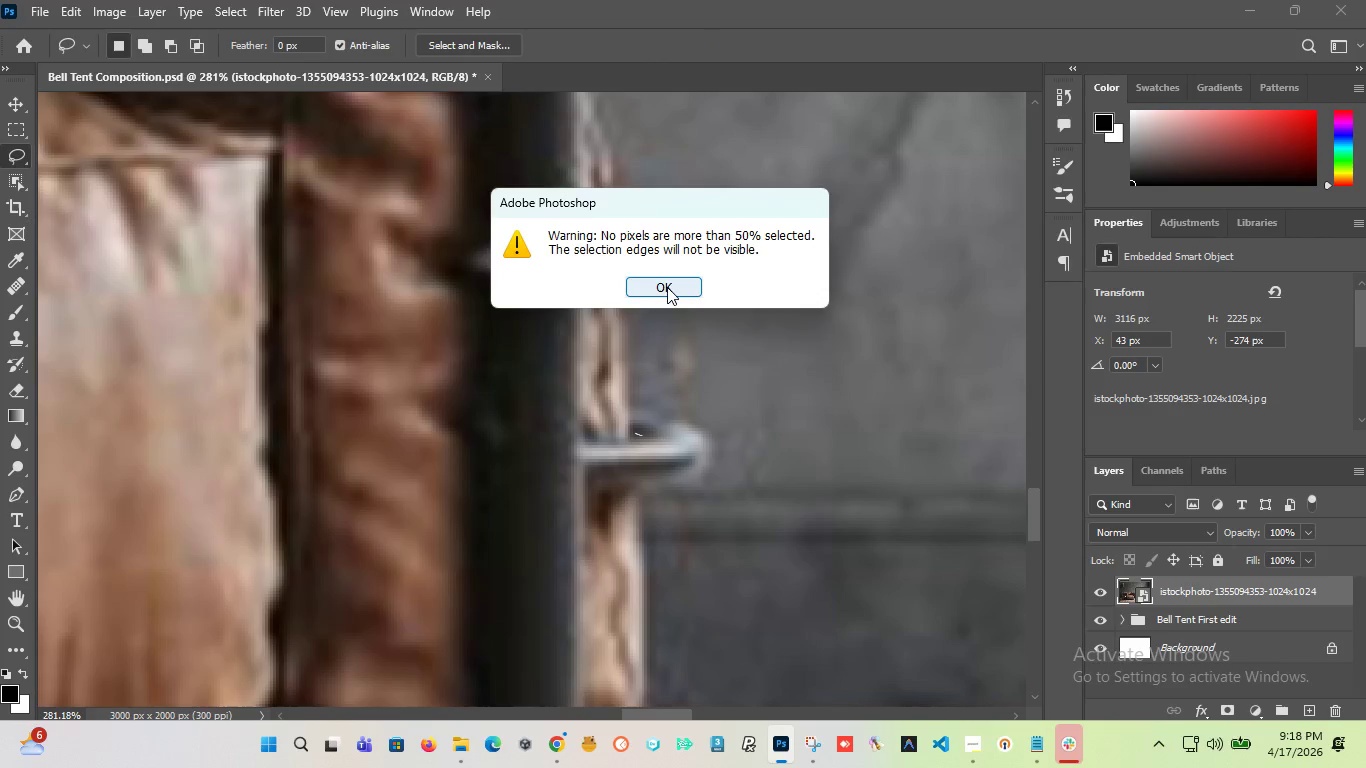 
left_click([668, 286])
 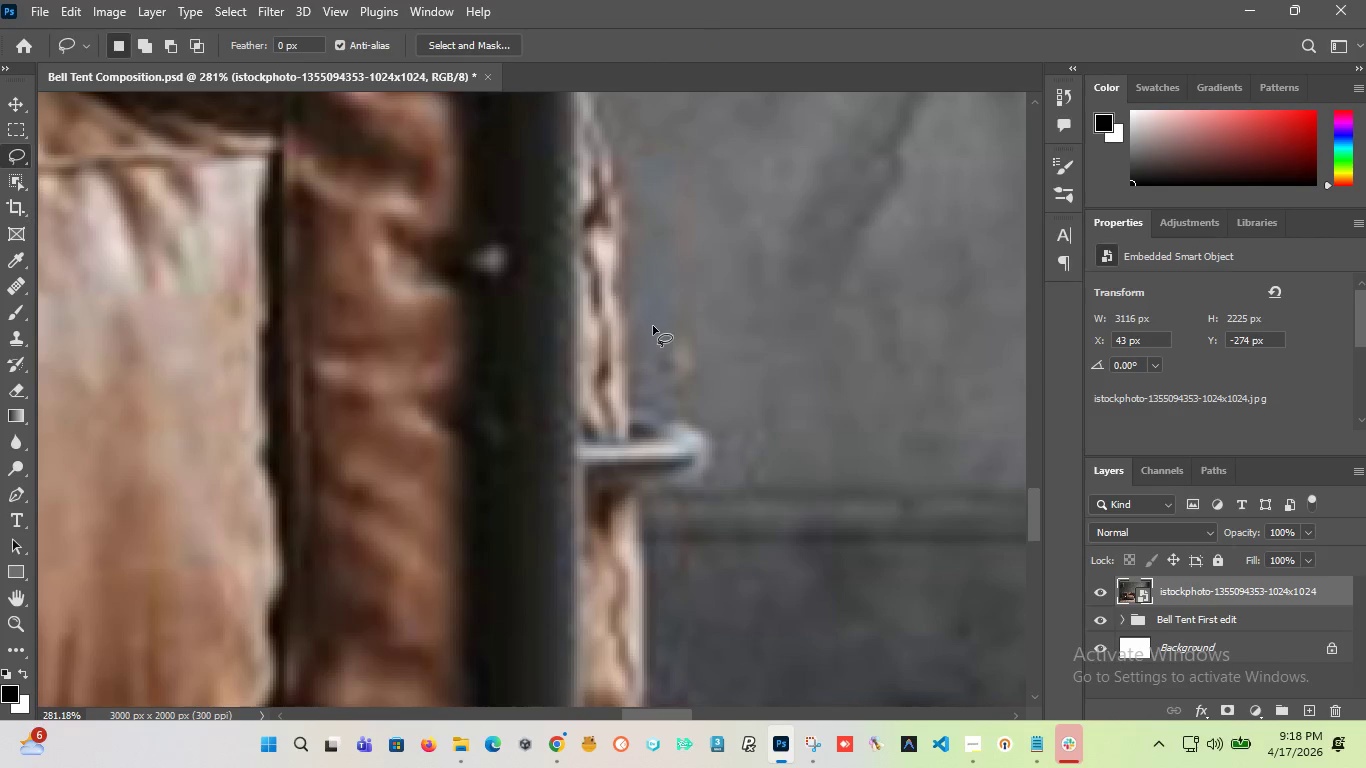 
key(Control+Z)
 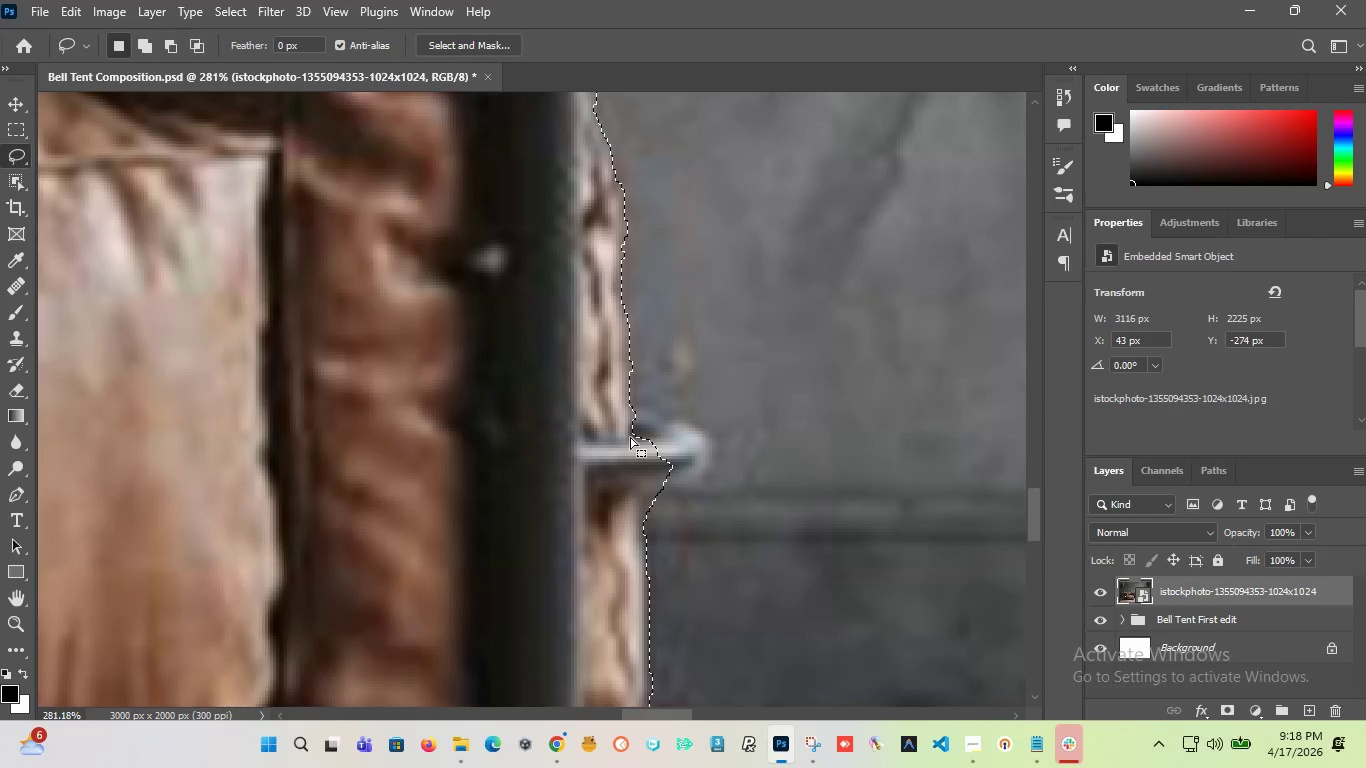 
hold_key(key=ShiftLeft, duration=7.17)
left_click_drag(start_coordinate=[627, 407], to_coordinate=[632, 404])
 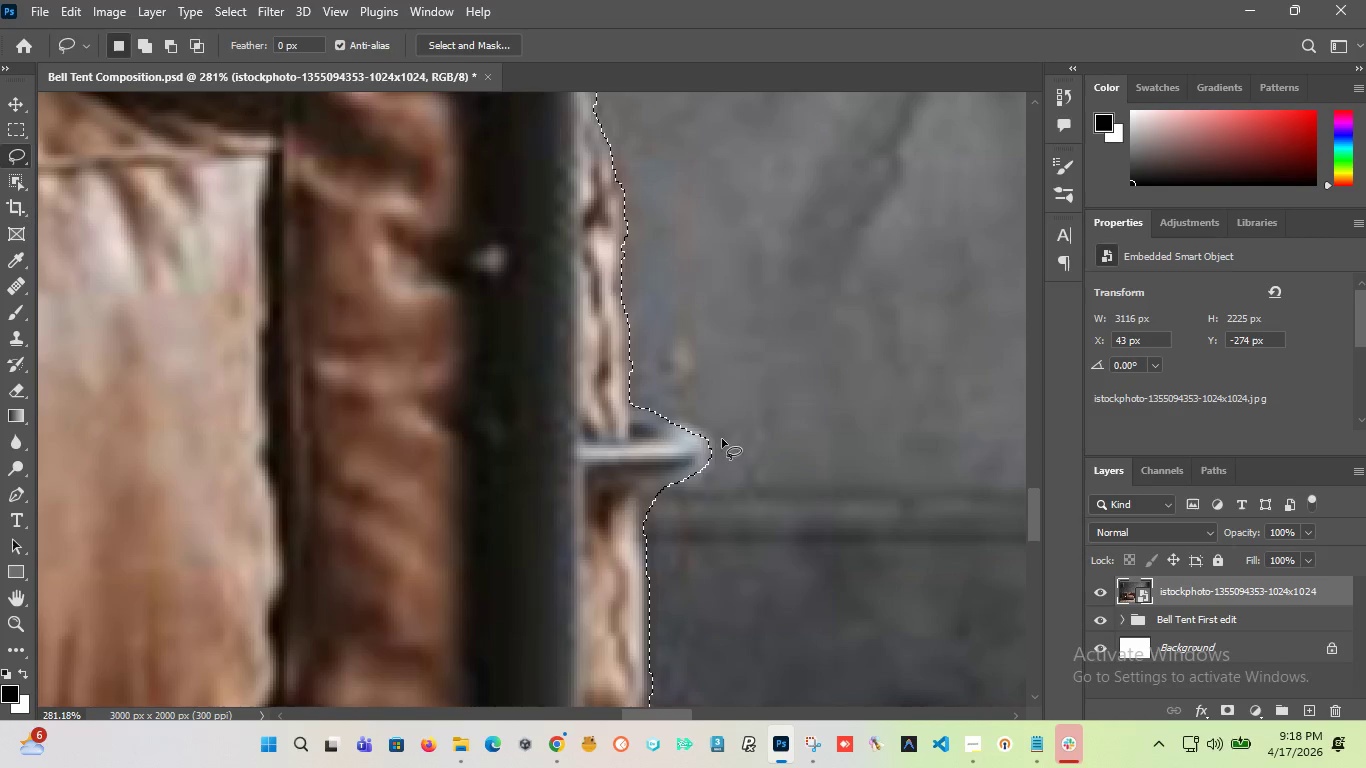 
hold_key(key=ShiftLeft, duration=5.08)
left_click_drag(start_coordinate=[627, 420], to_coordinate=[626, 401])
 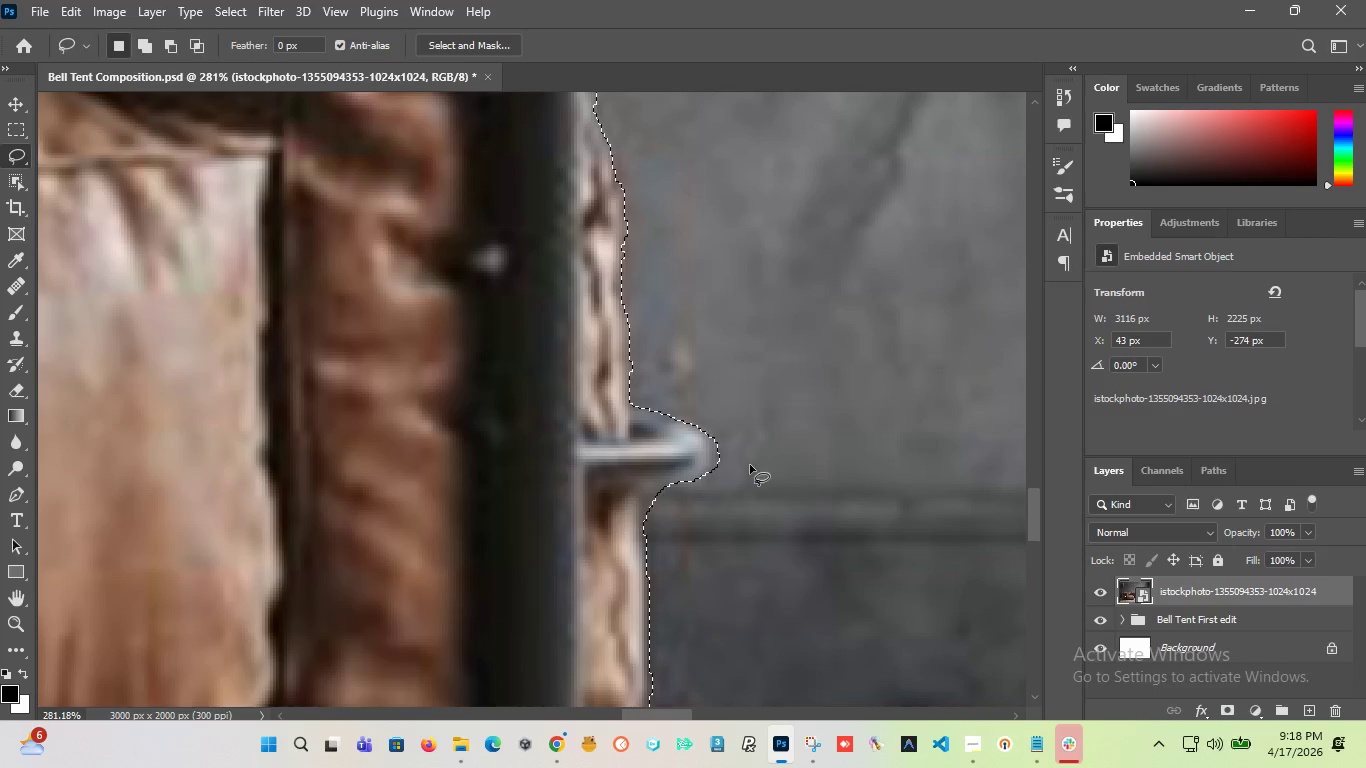 
hold_key(key=ShiftLeft, duration=1.58)